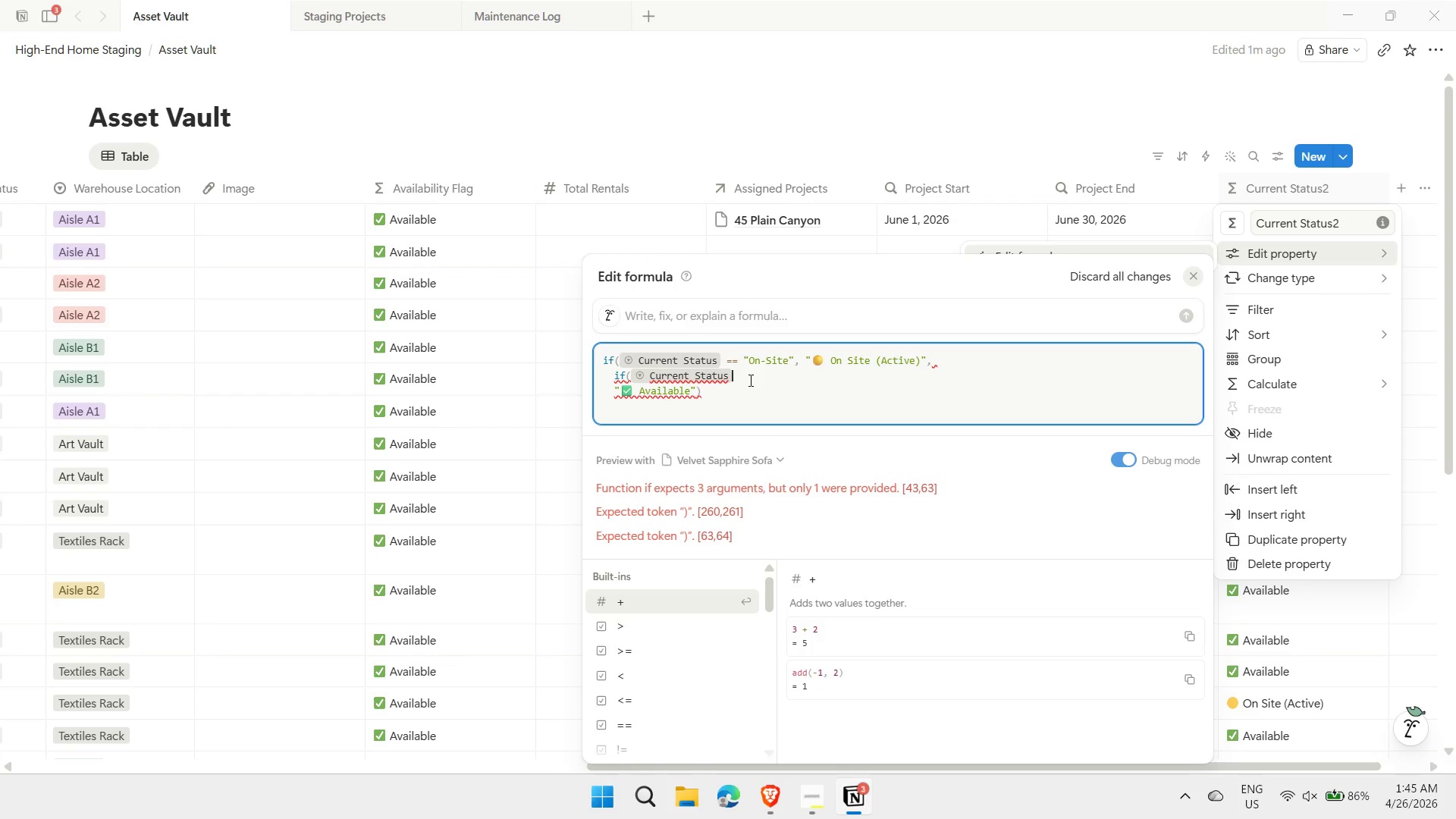 
key(Equal)
 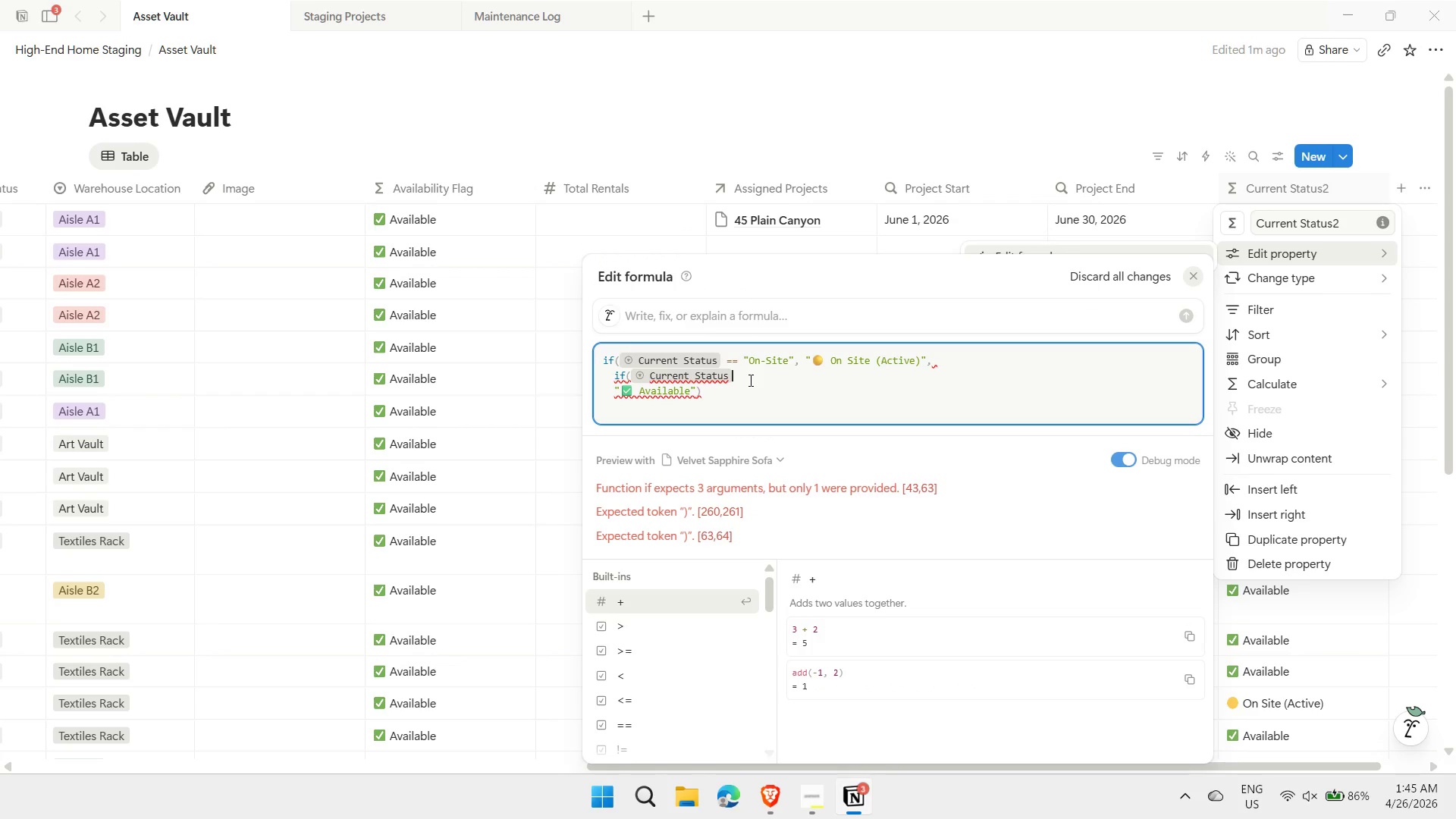 
key(Space)
 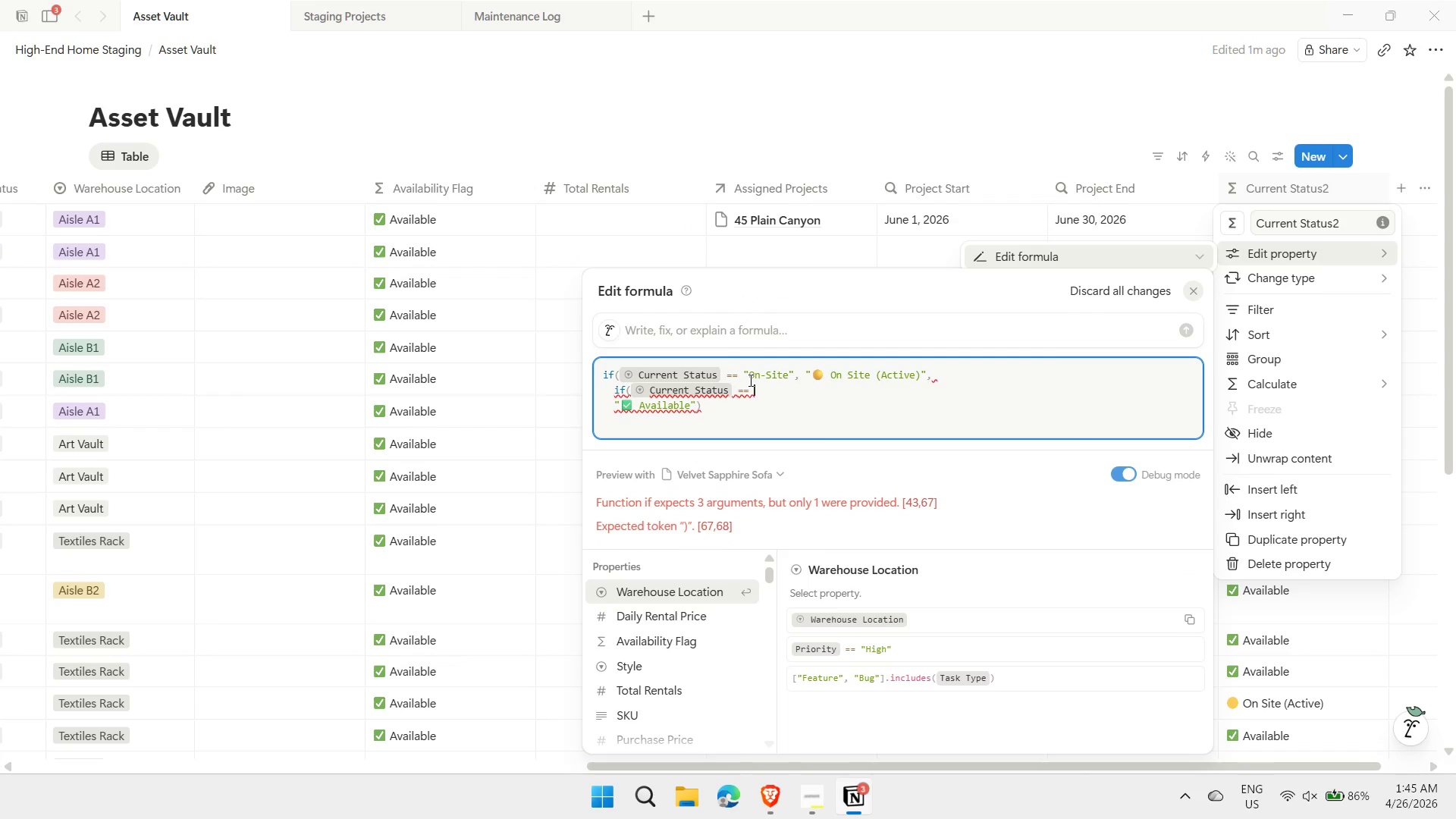 
type("In Repair)
 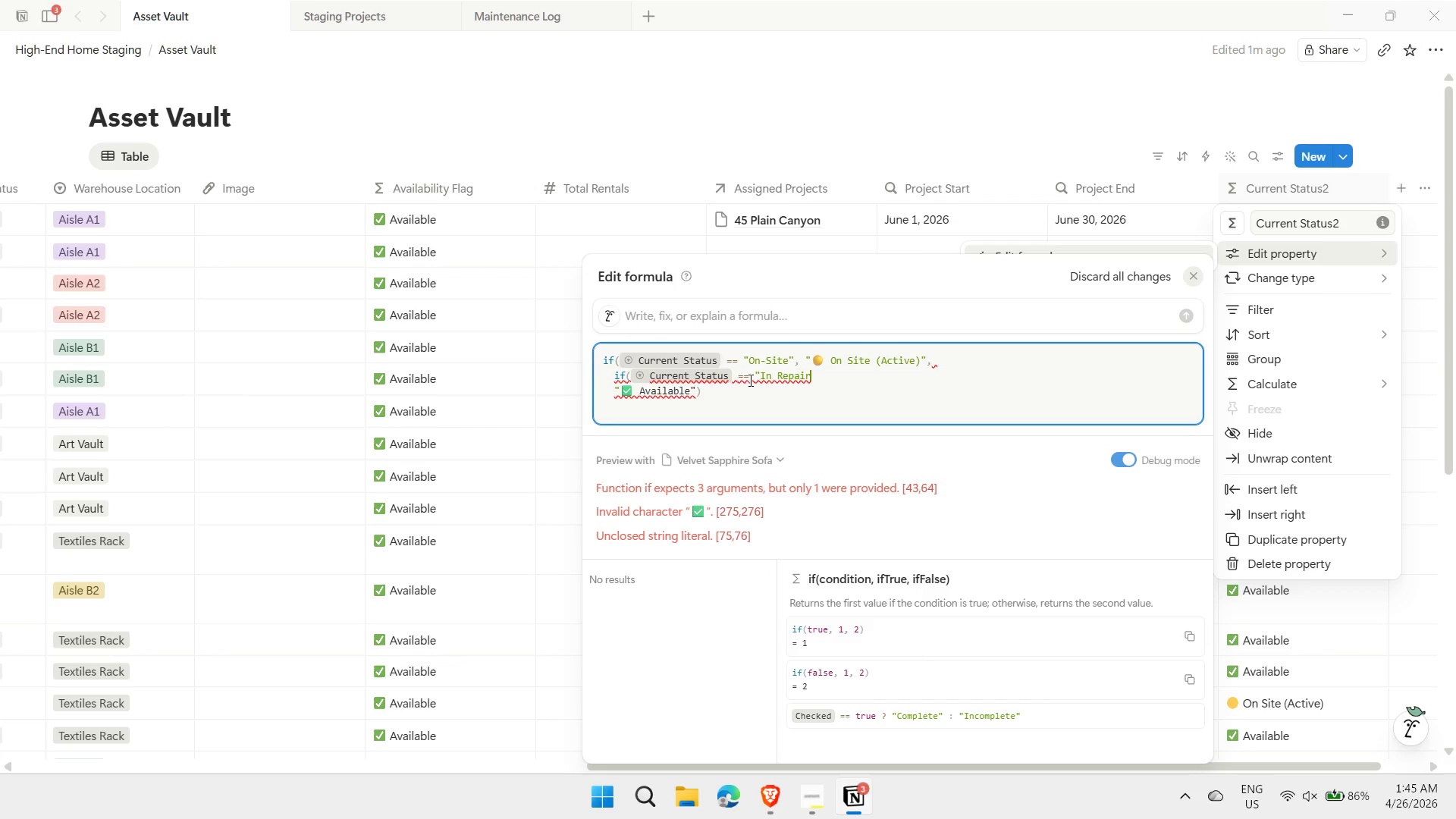 
key(Shift+ShiftRight)
 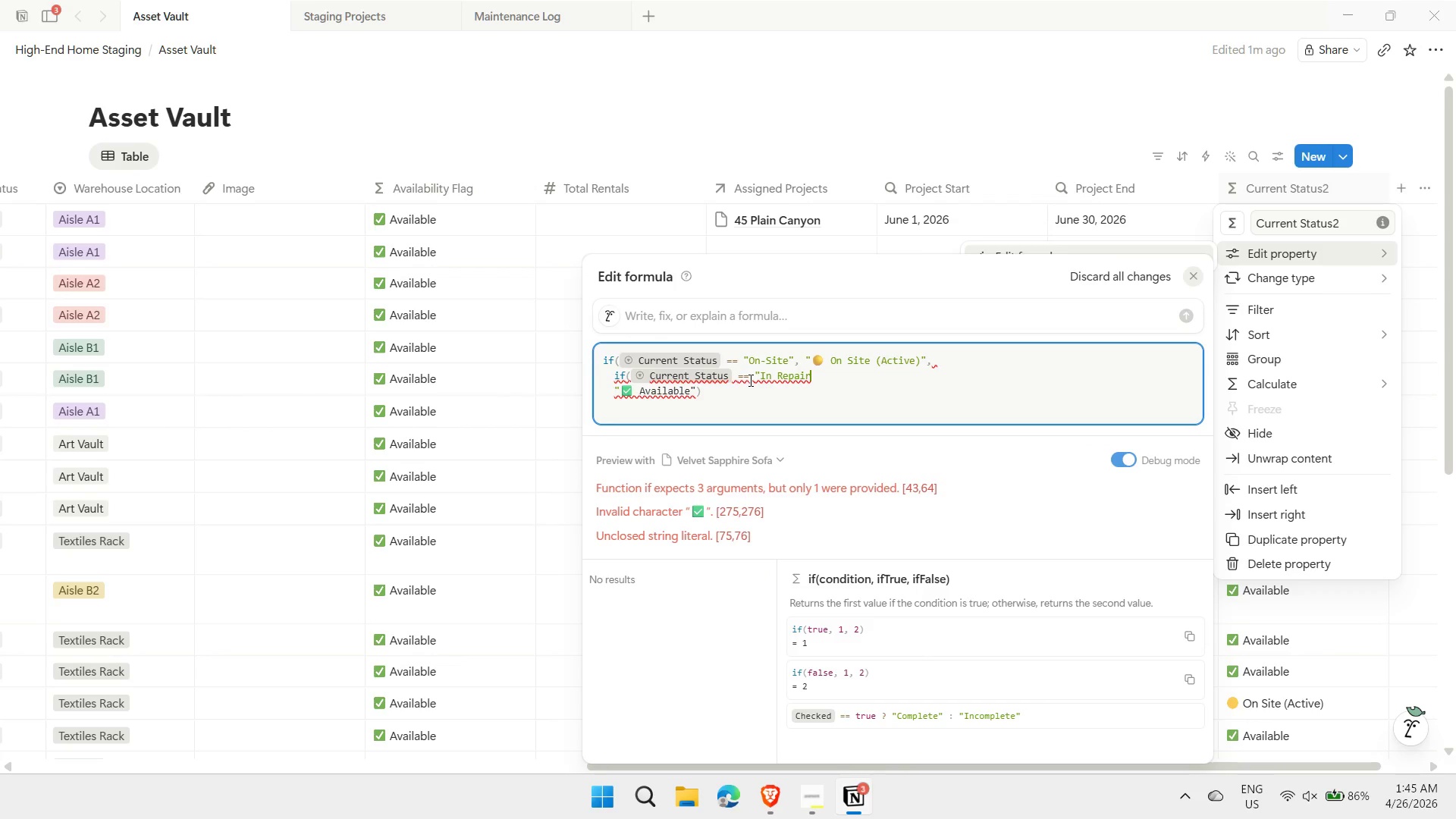 
key(Shift+Quote)
 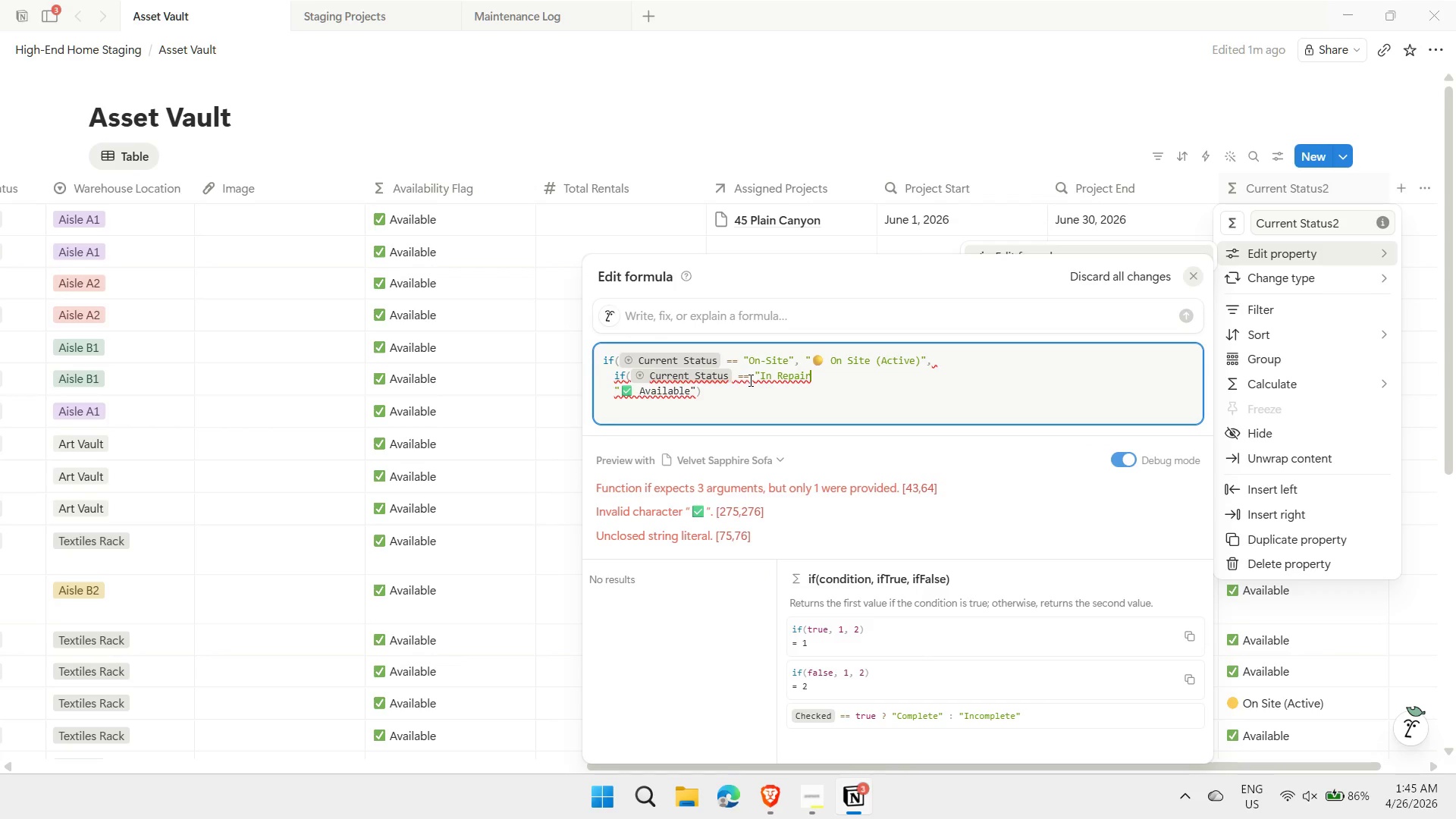 
key(Comma)
 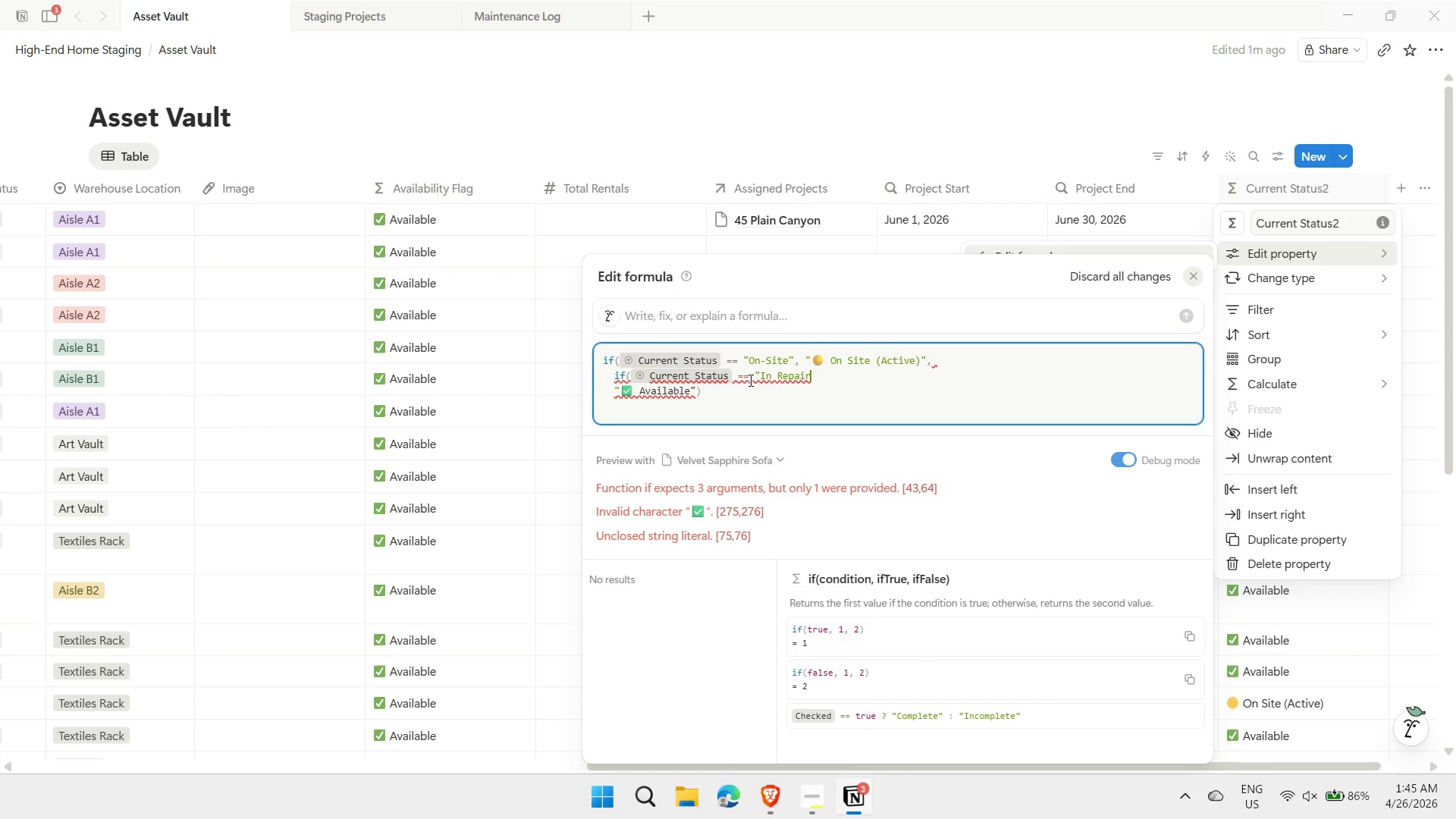 
key(Space)
 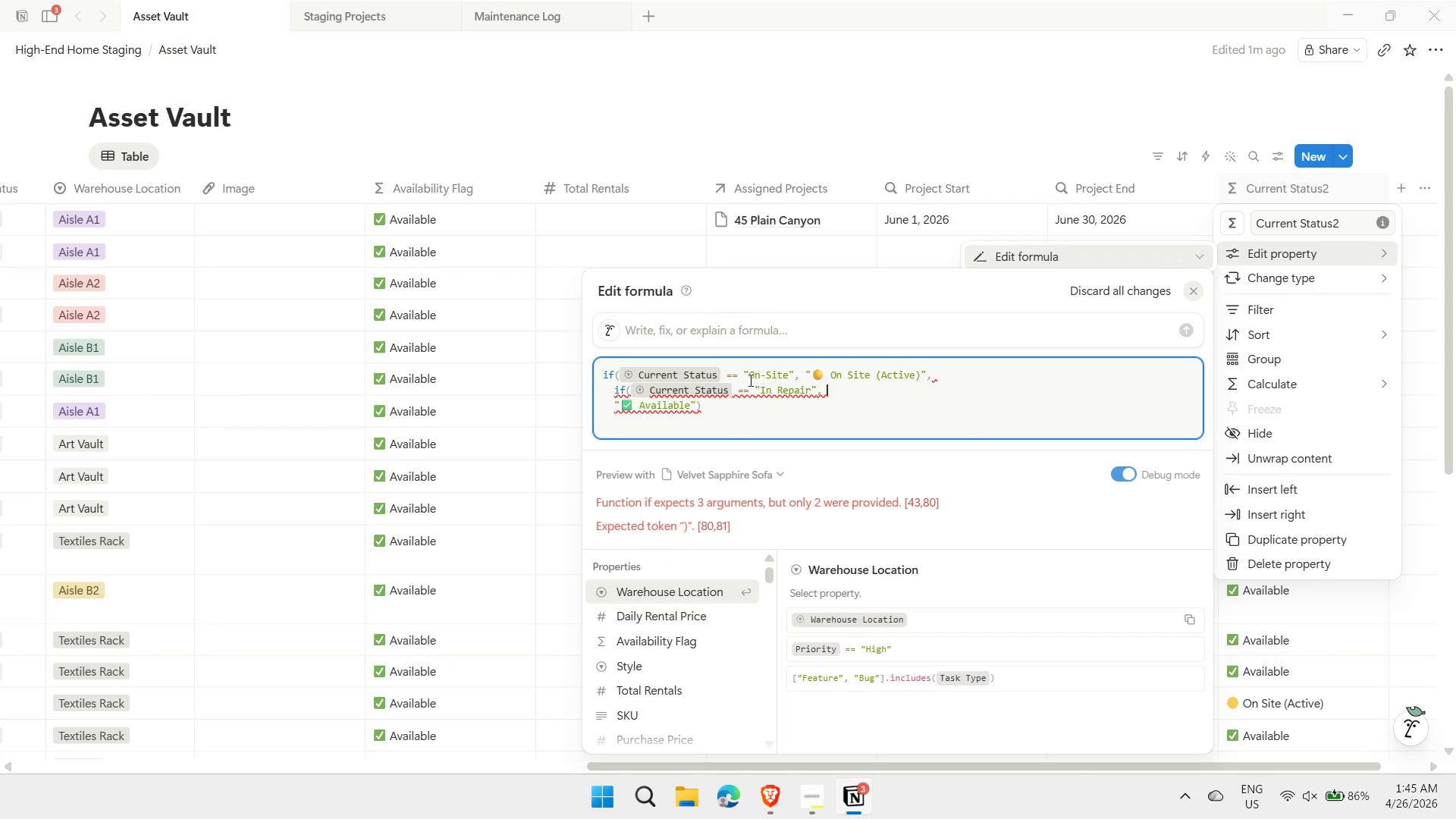 
wait(5.34)
 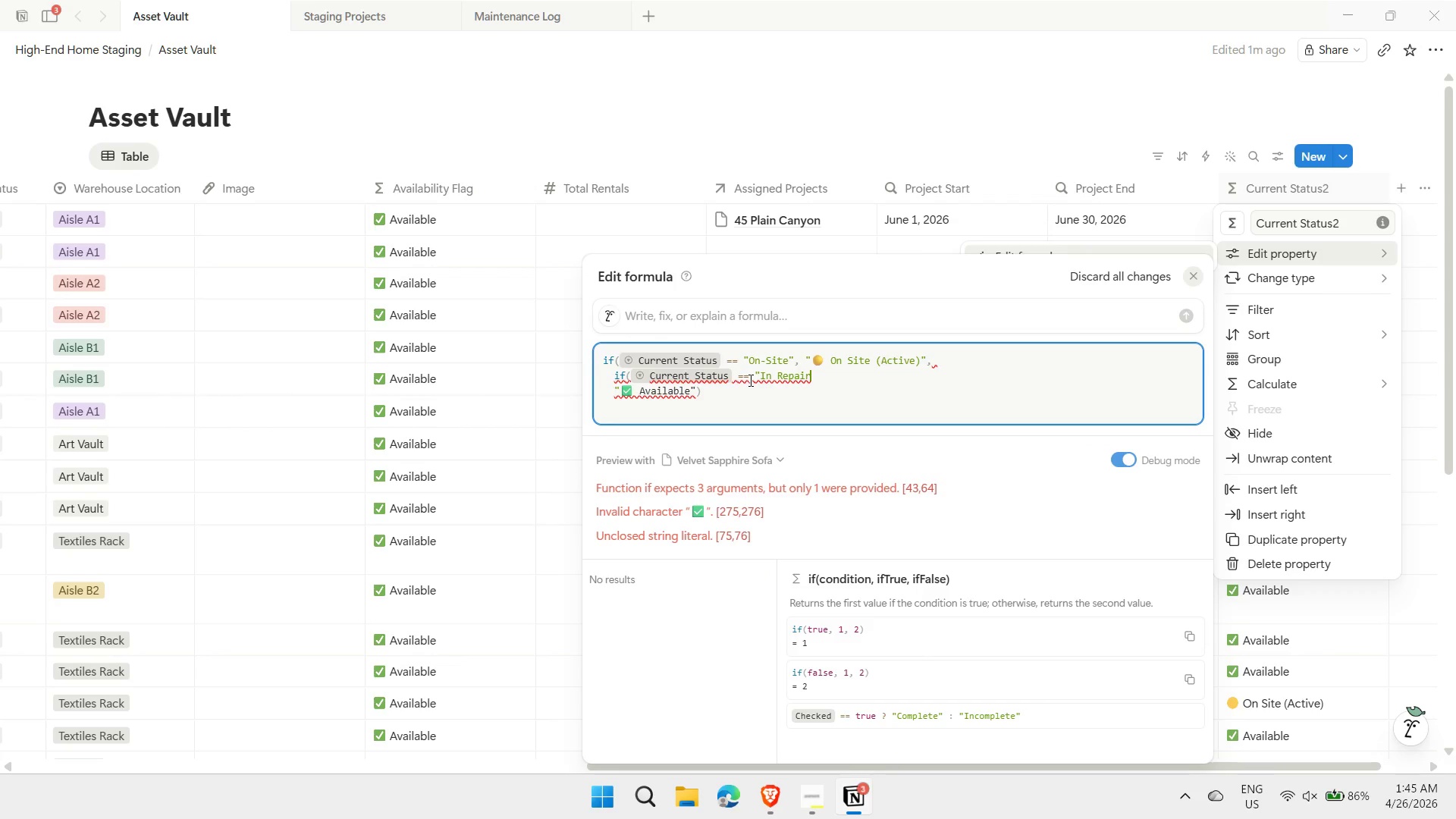 
type("Unavailable")
 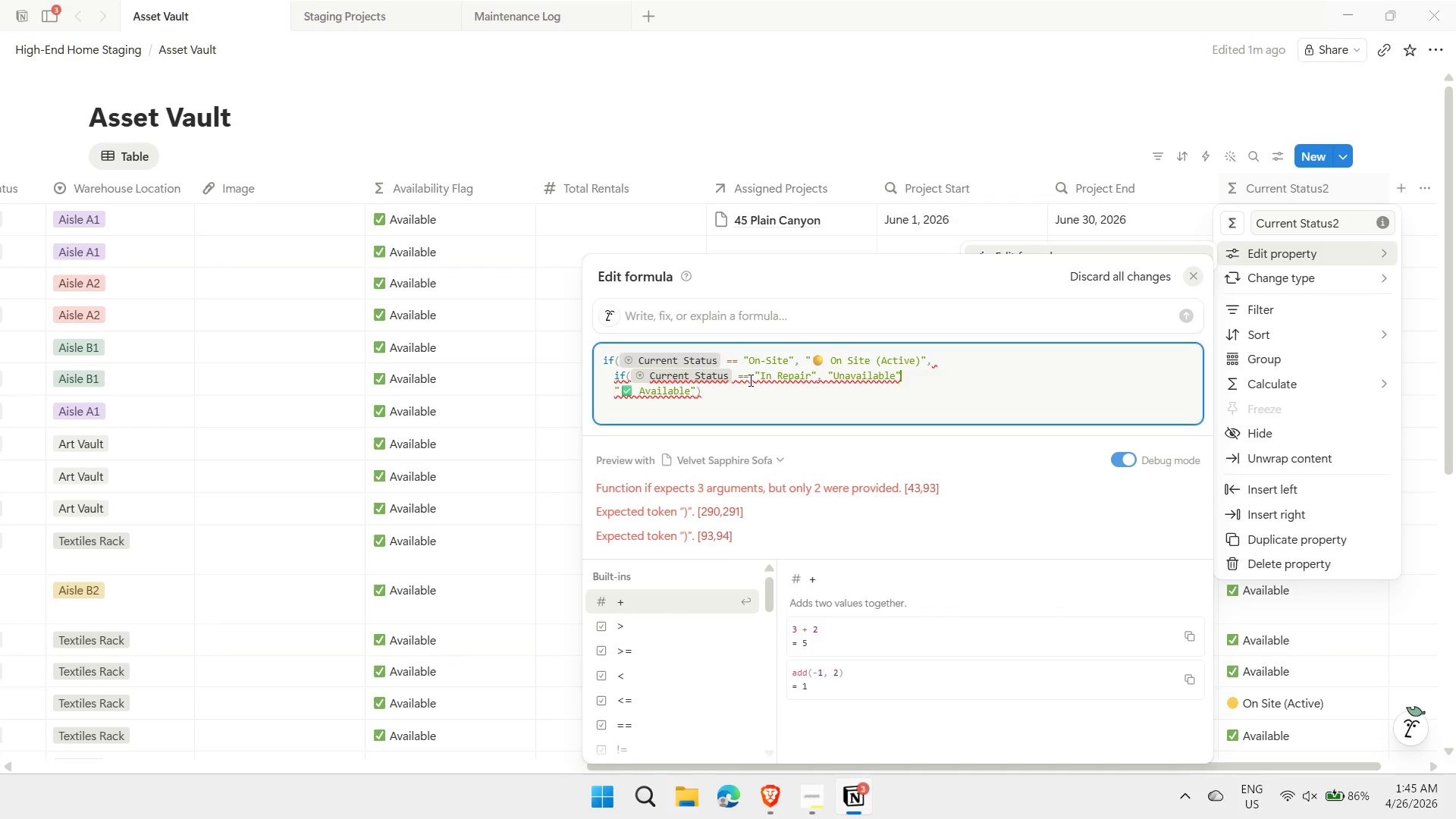 
left_click([833, 375])
 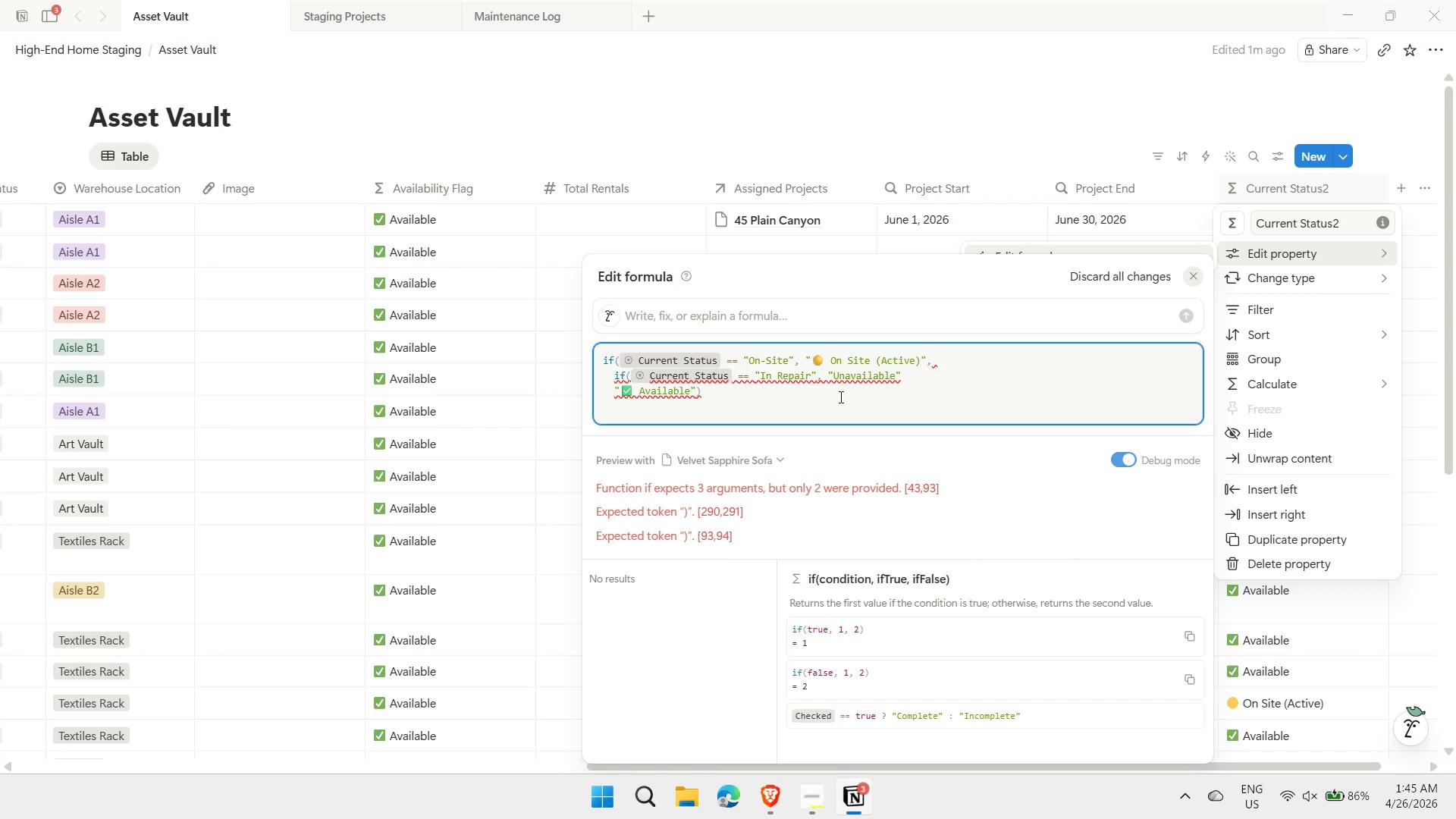 
key(Meta+MetaLeft)
 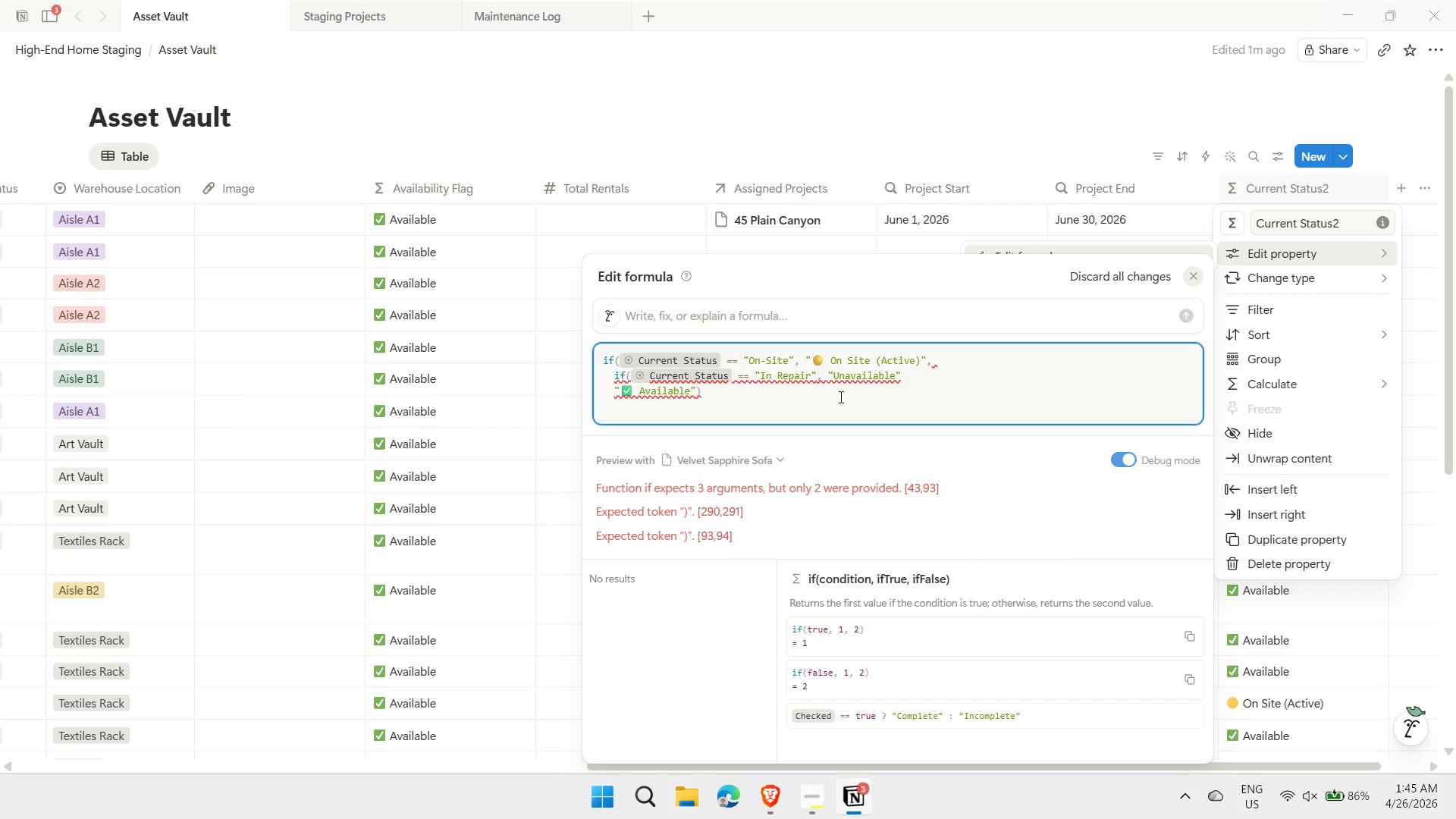 
key(Meta+Period)
 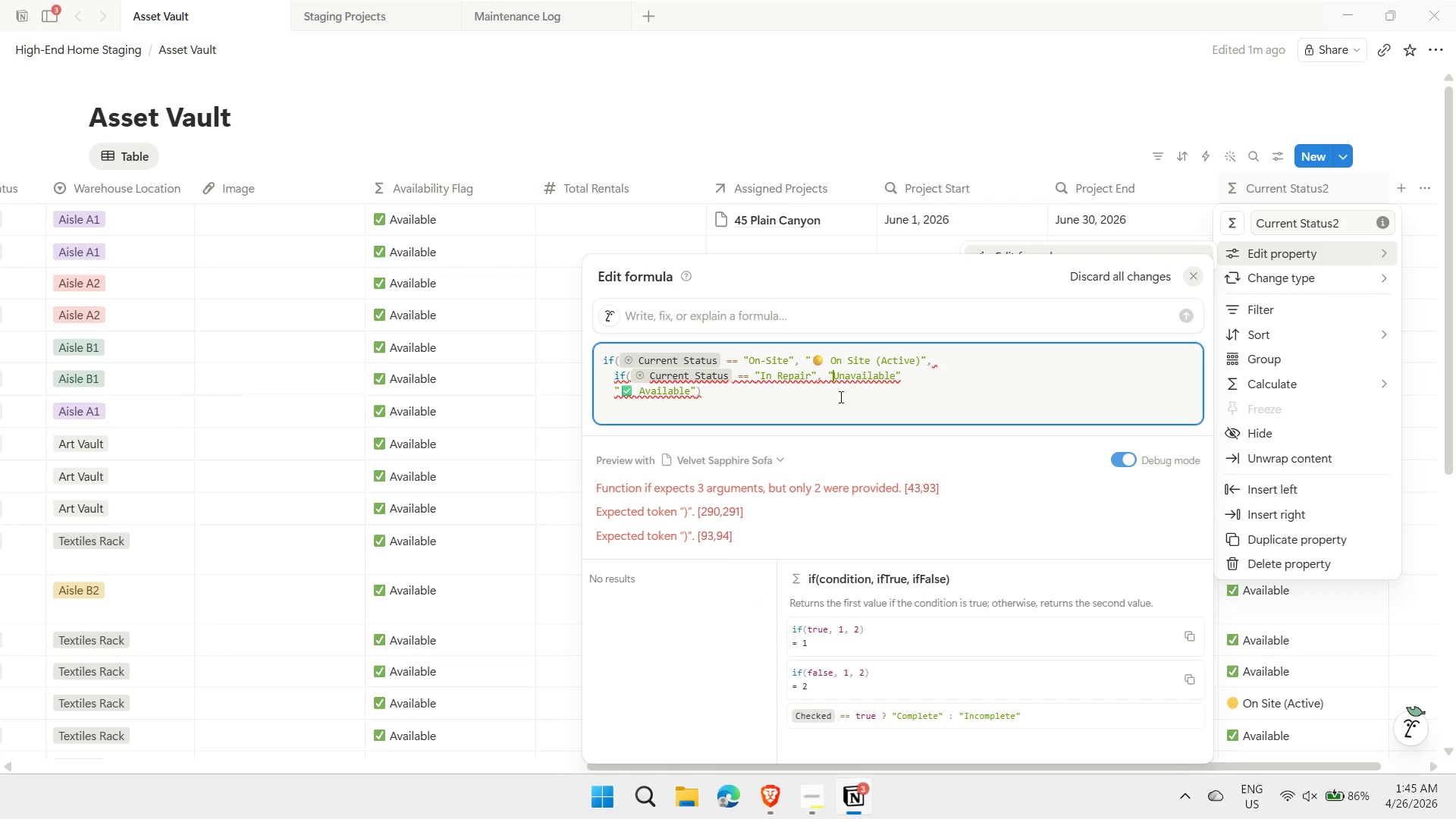 
key(Space)
 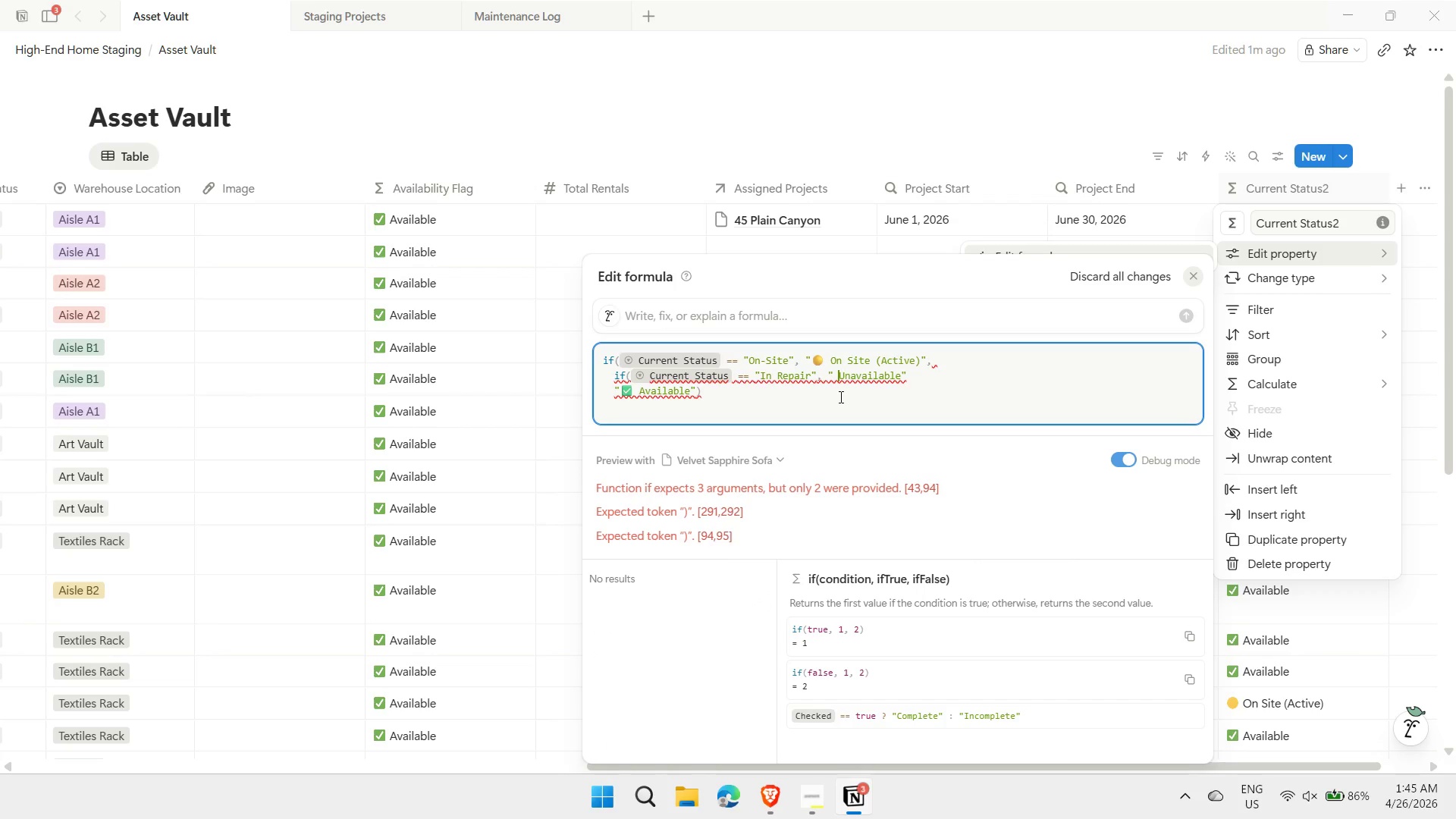 
key(Backspace)
 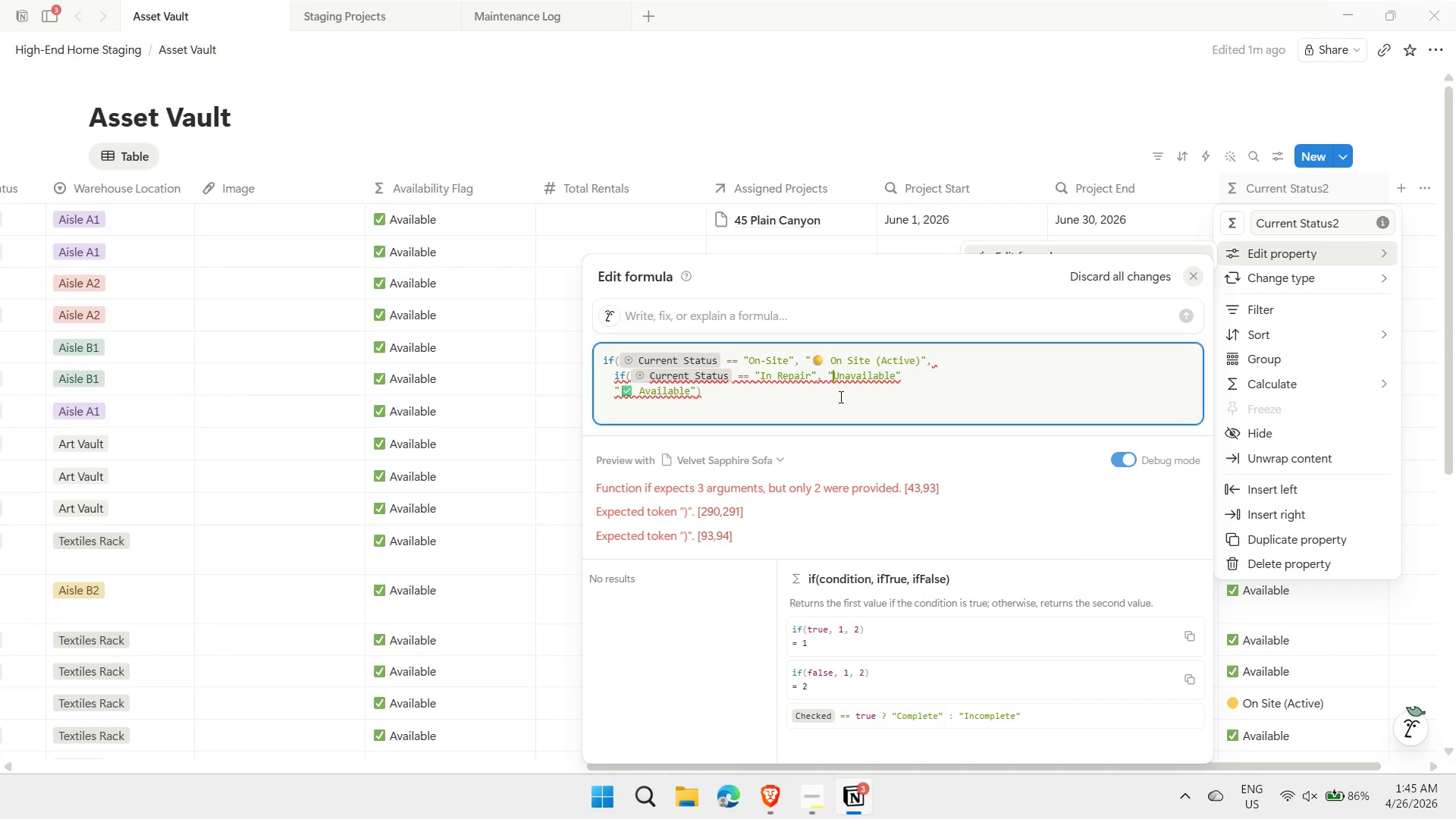 
key(Meta+MetaLeft)
 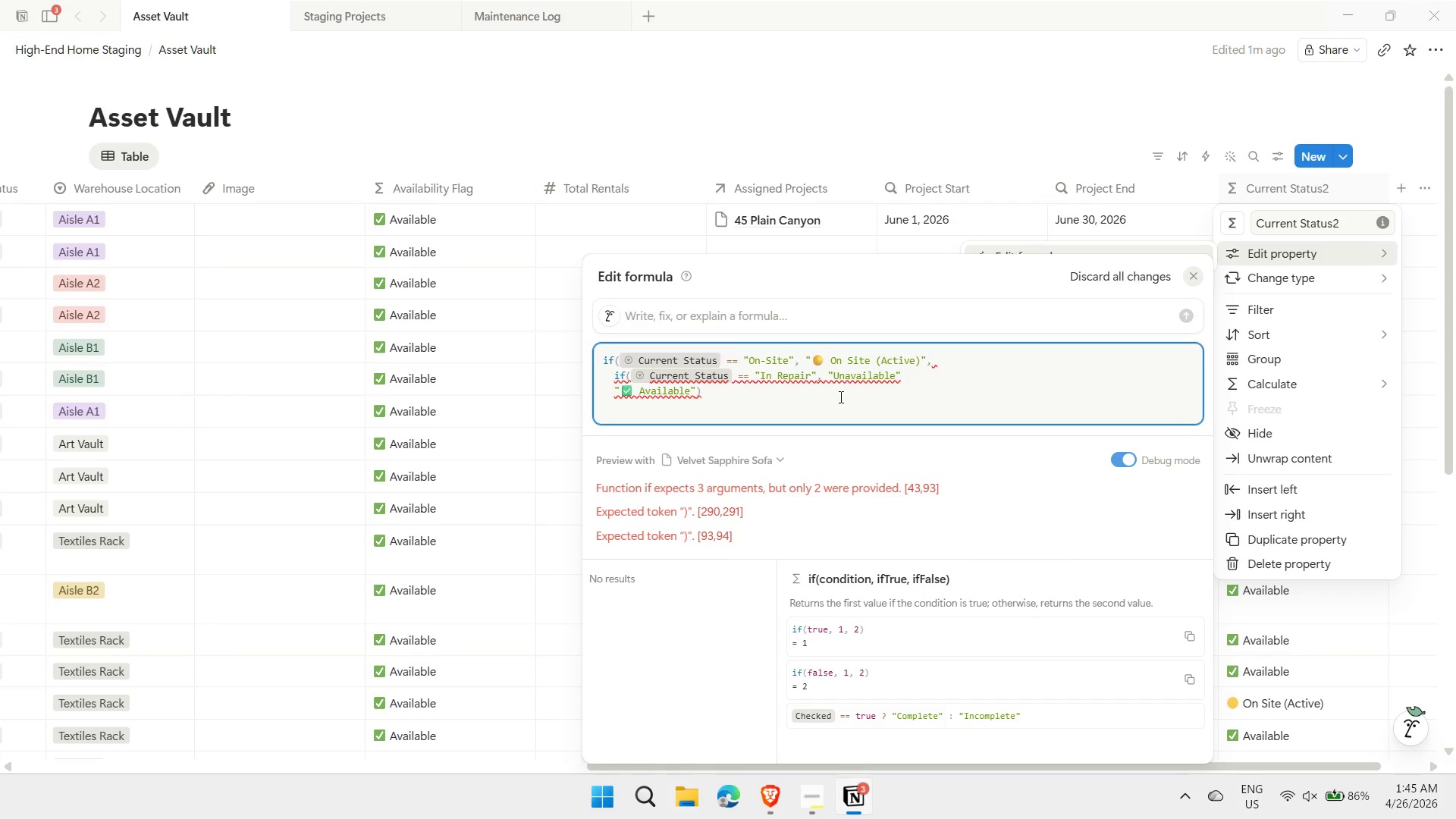 
key(Meta+Period)
 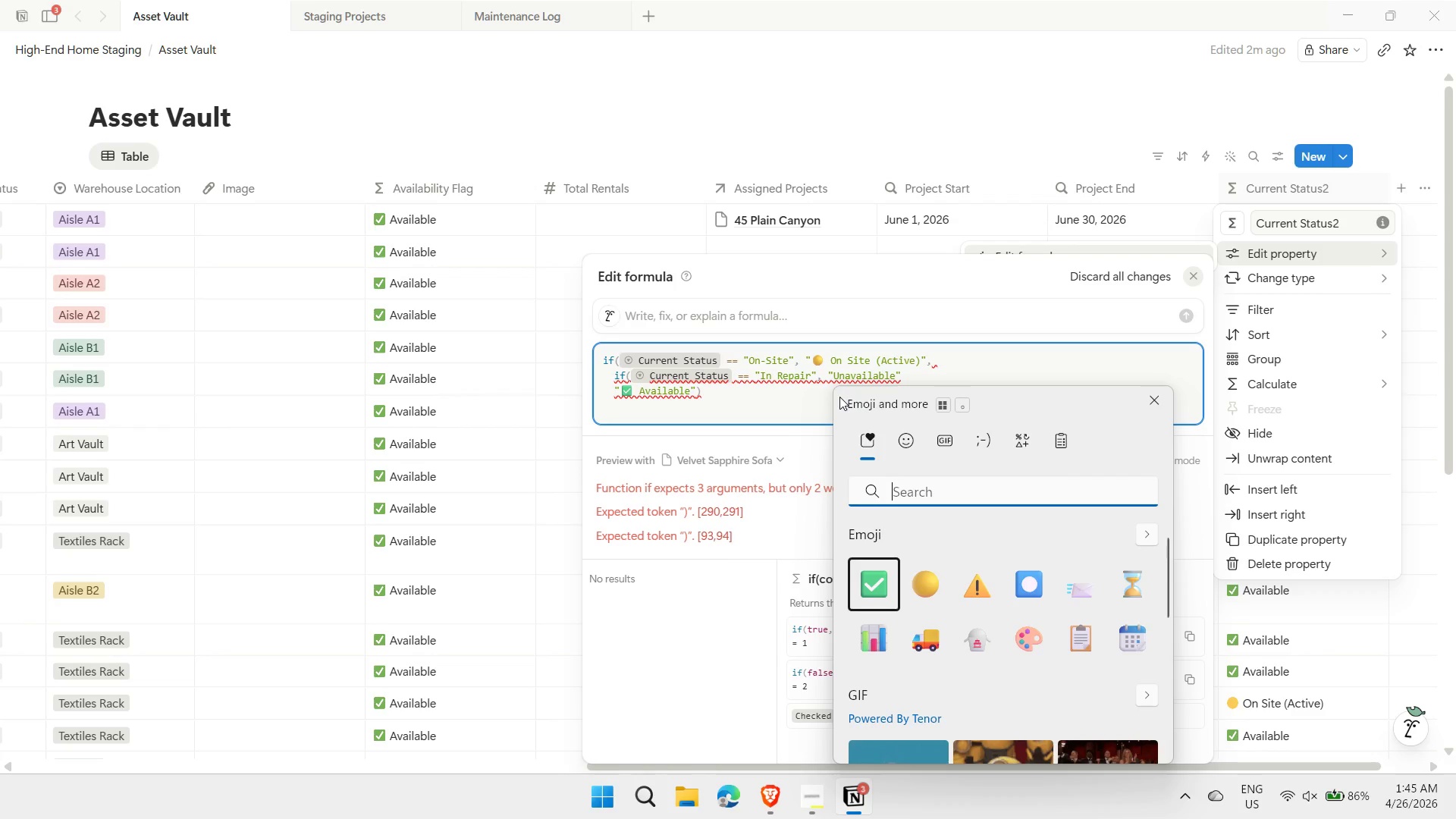 
key(ArrowRight)
 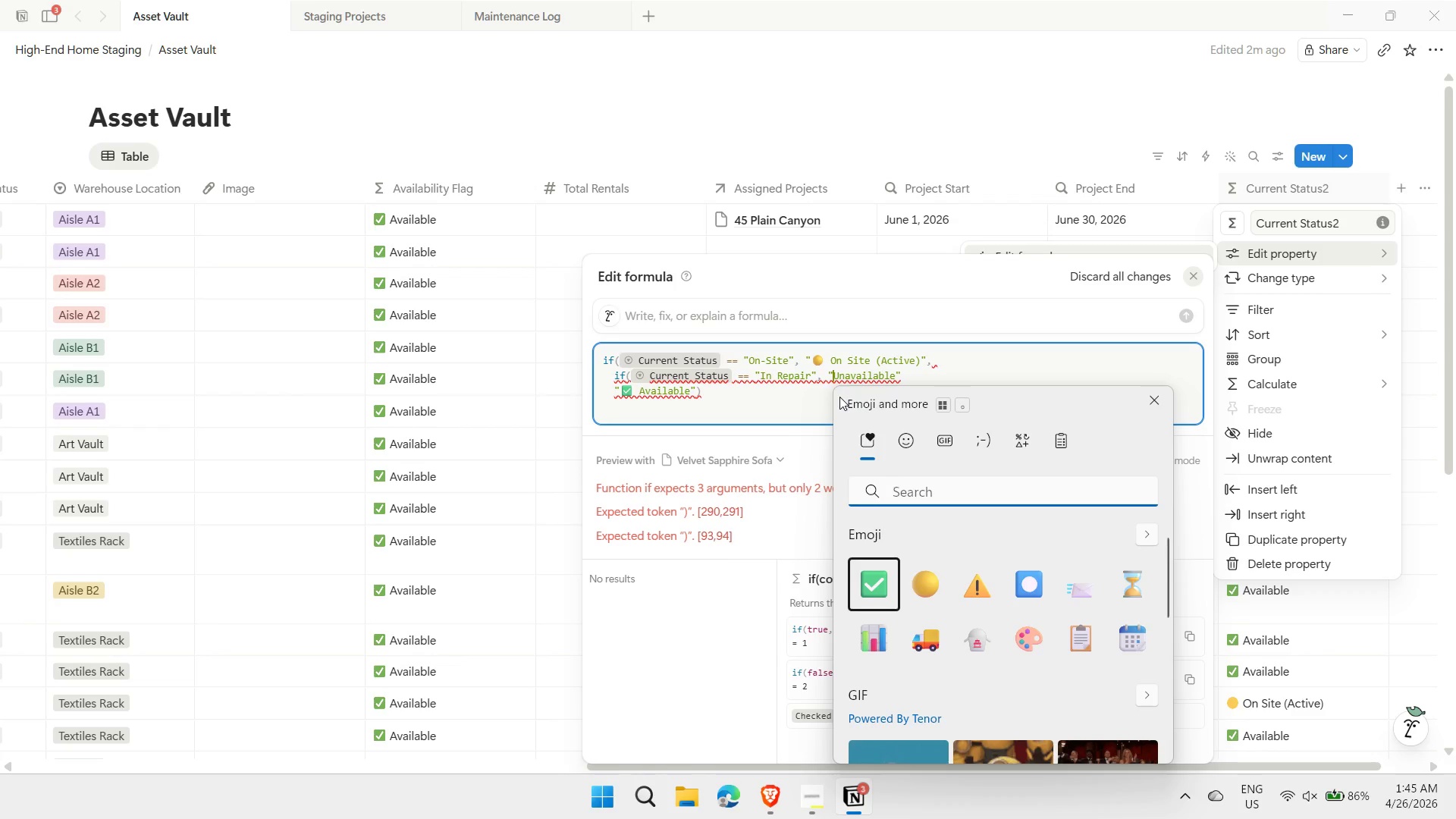 
key(ArrowRight)
 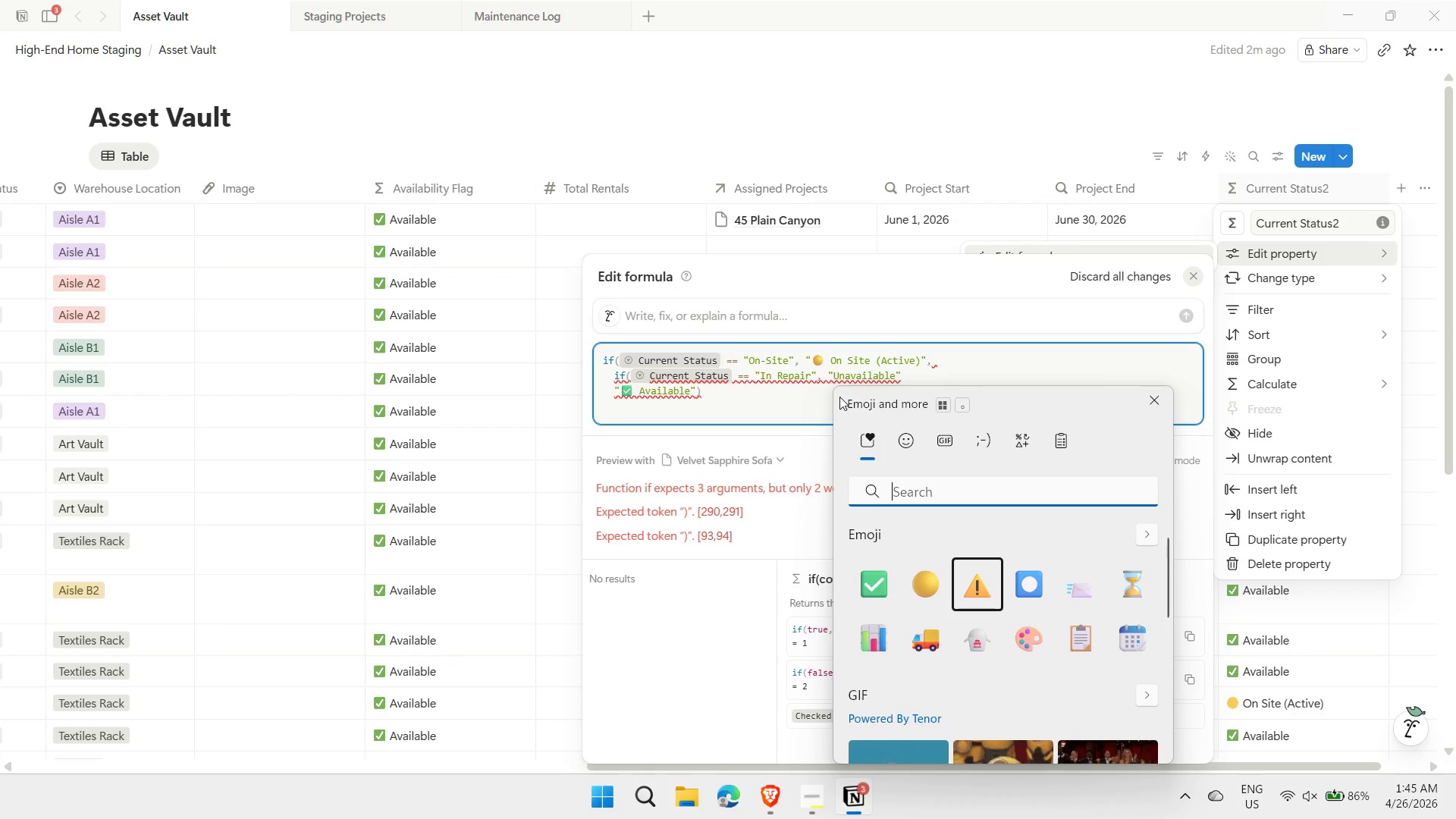 
key(Enter)
 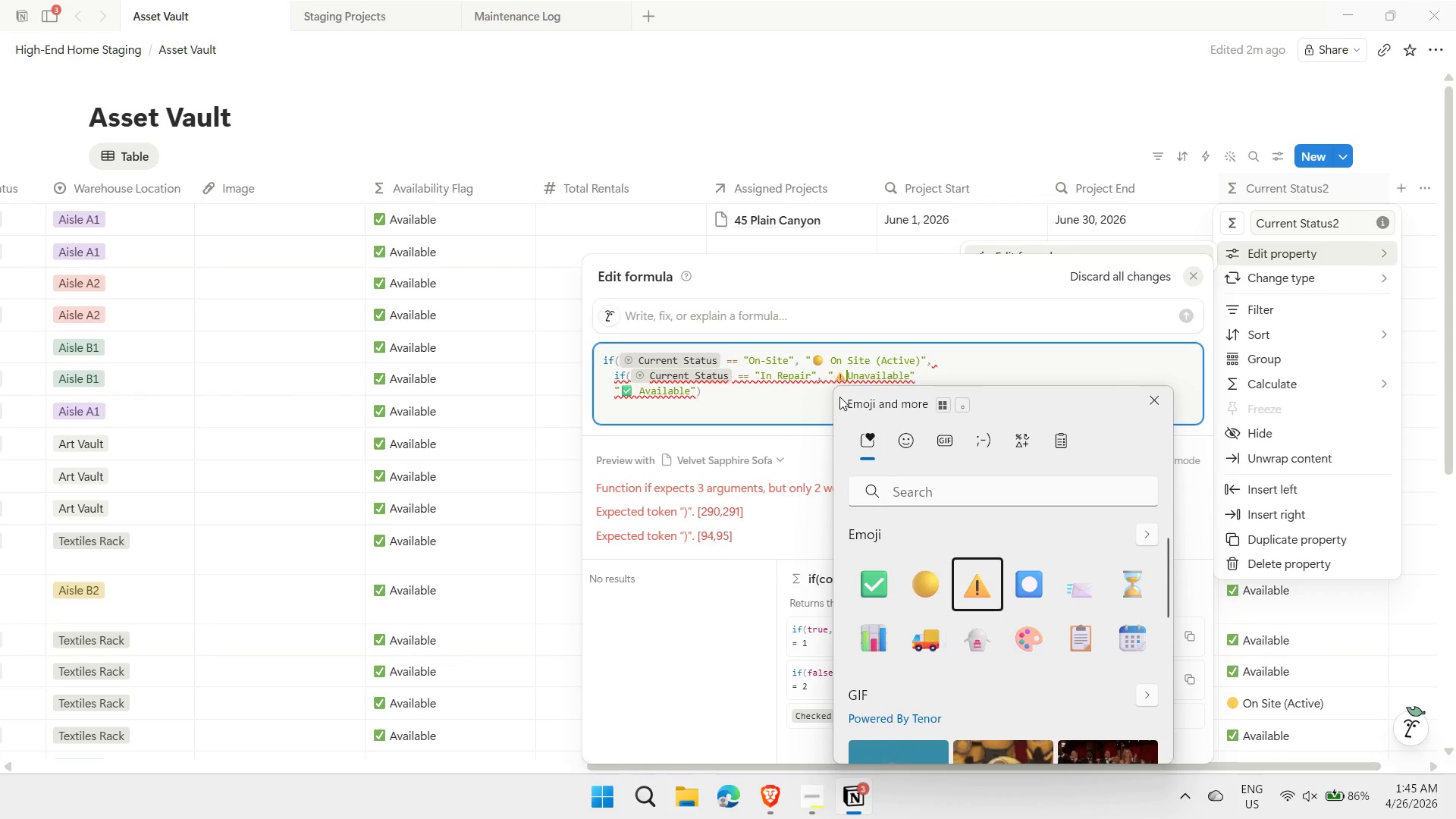 
key(Space)
 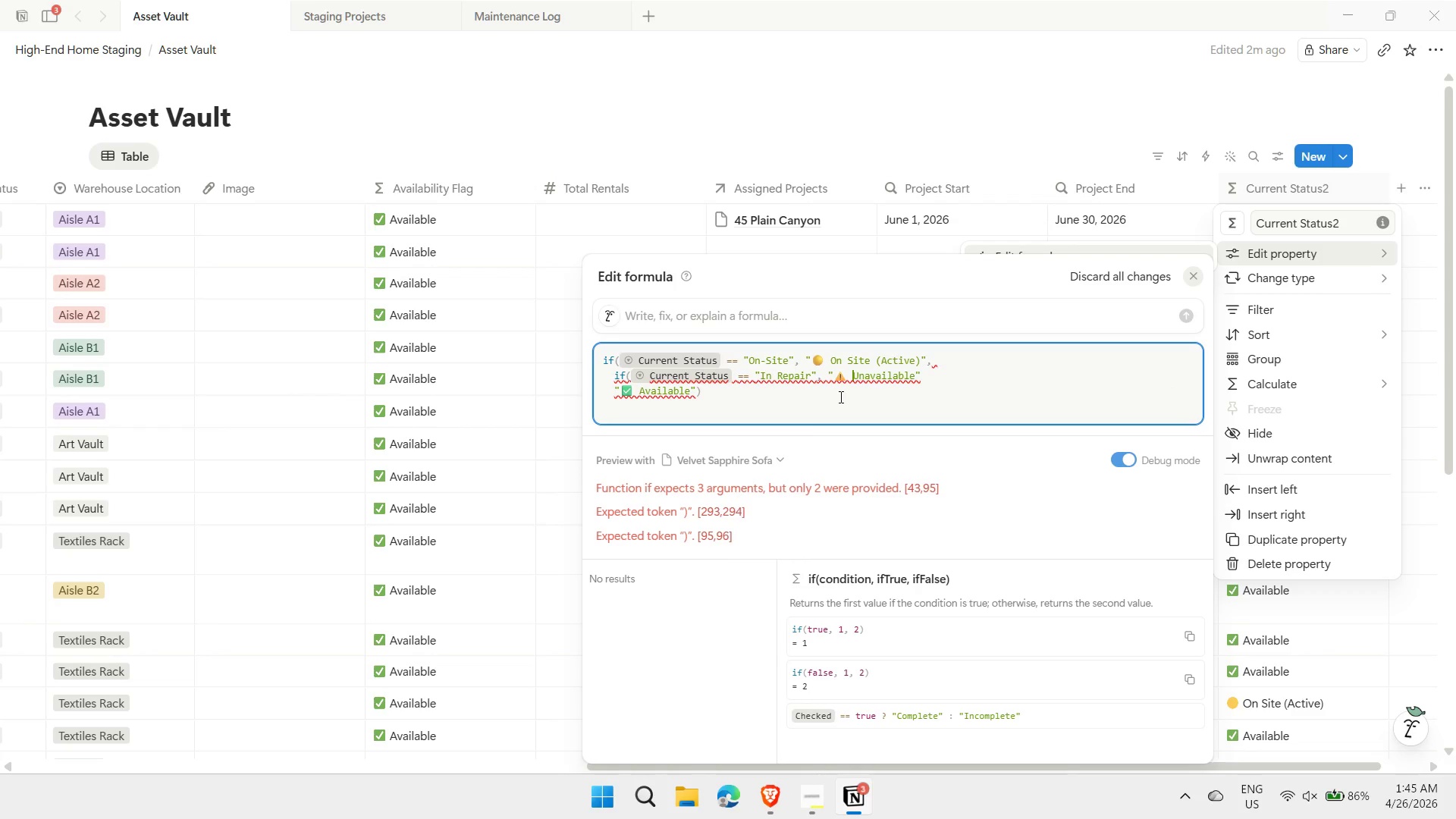 
left_click([940, 381])
 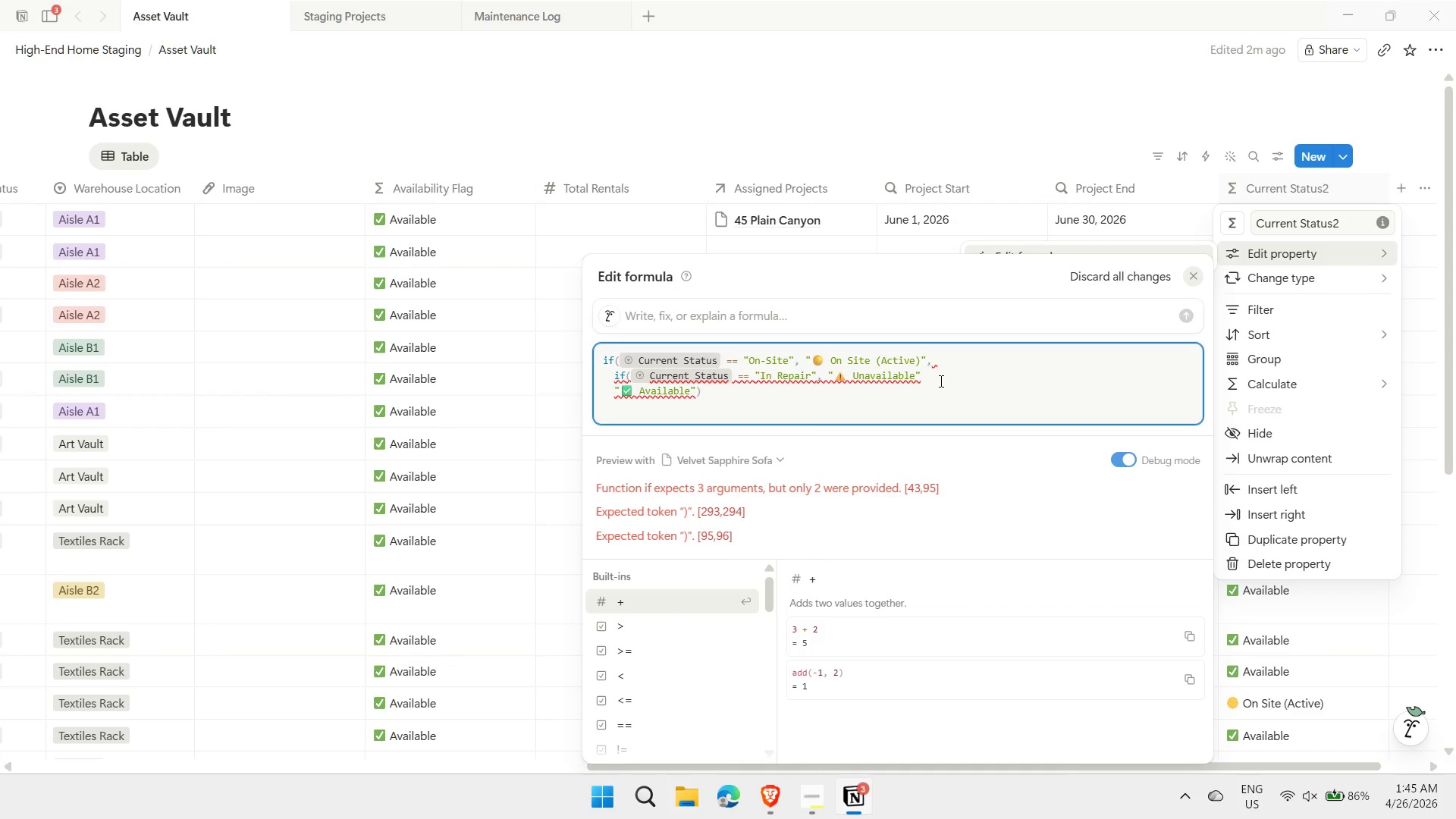 
key(Comma)
 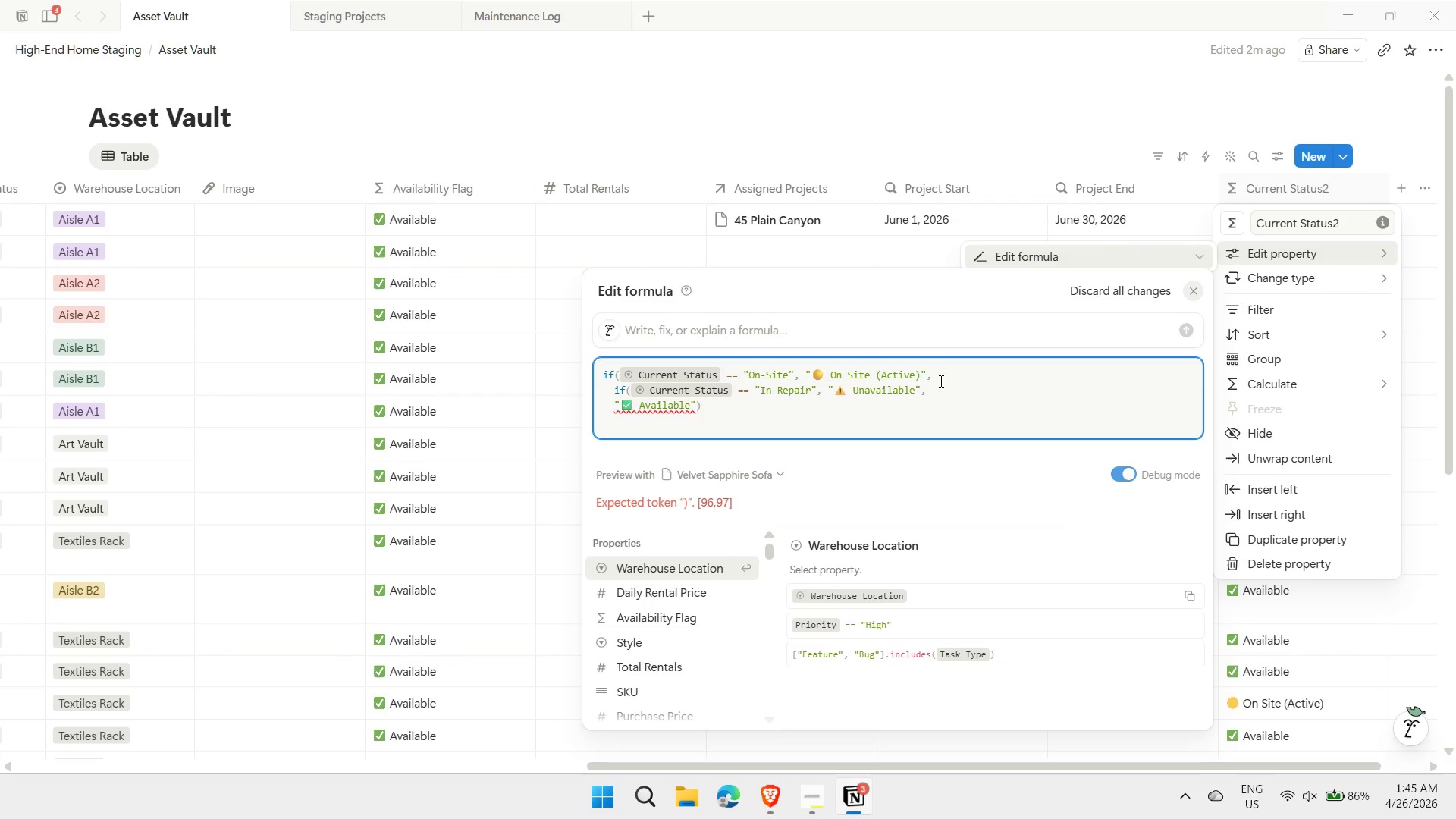 
key(ArrowDown)
 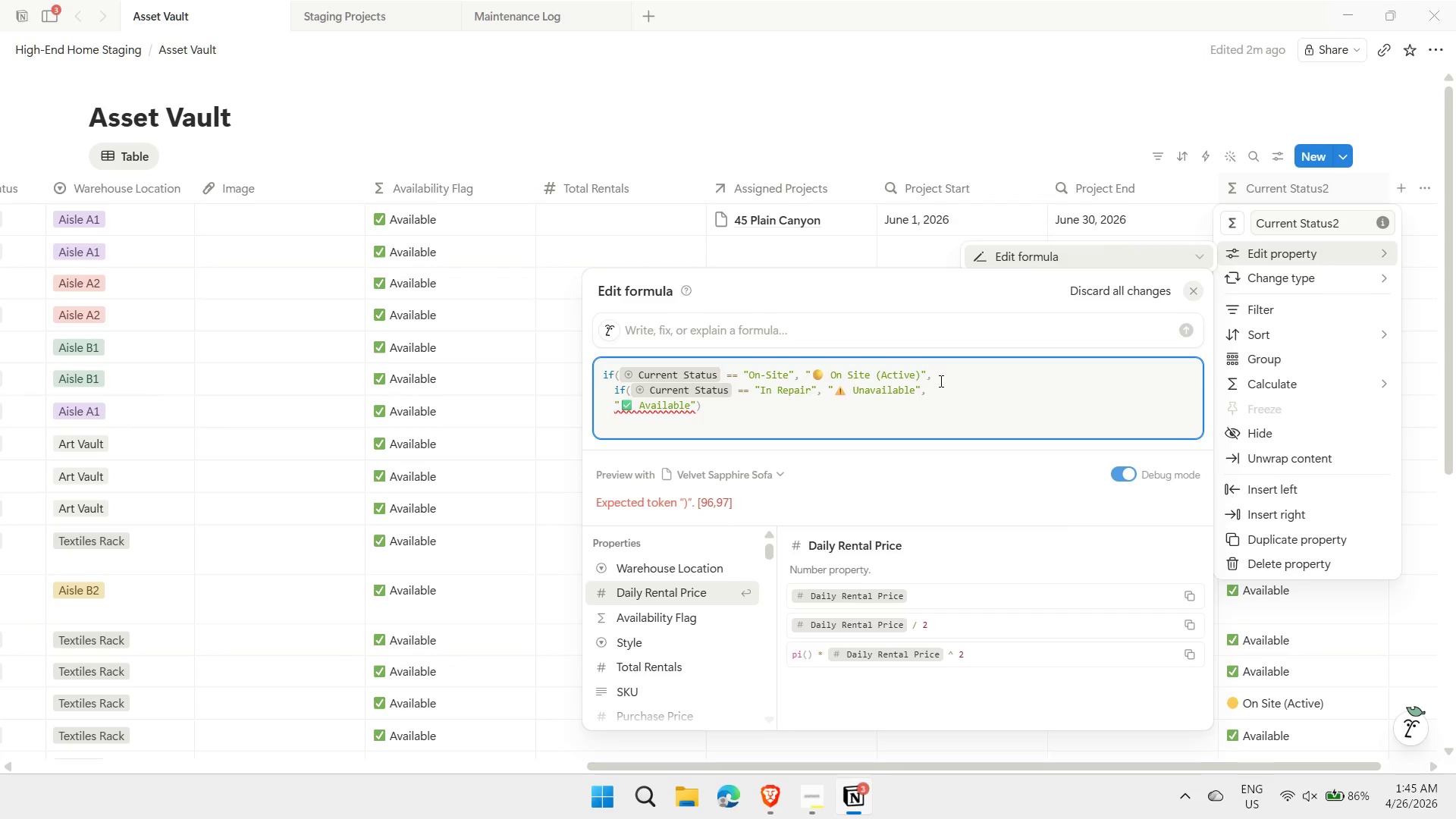 
key(ArrowDown)
 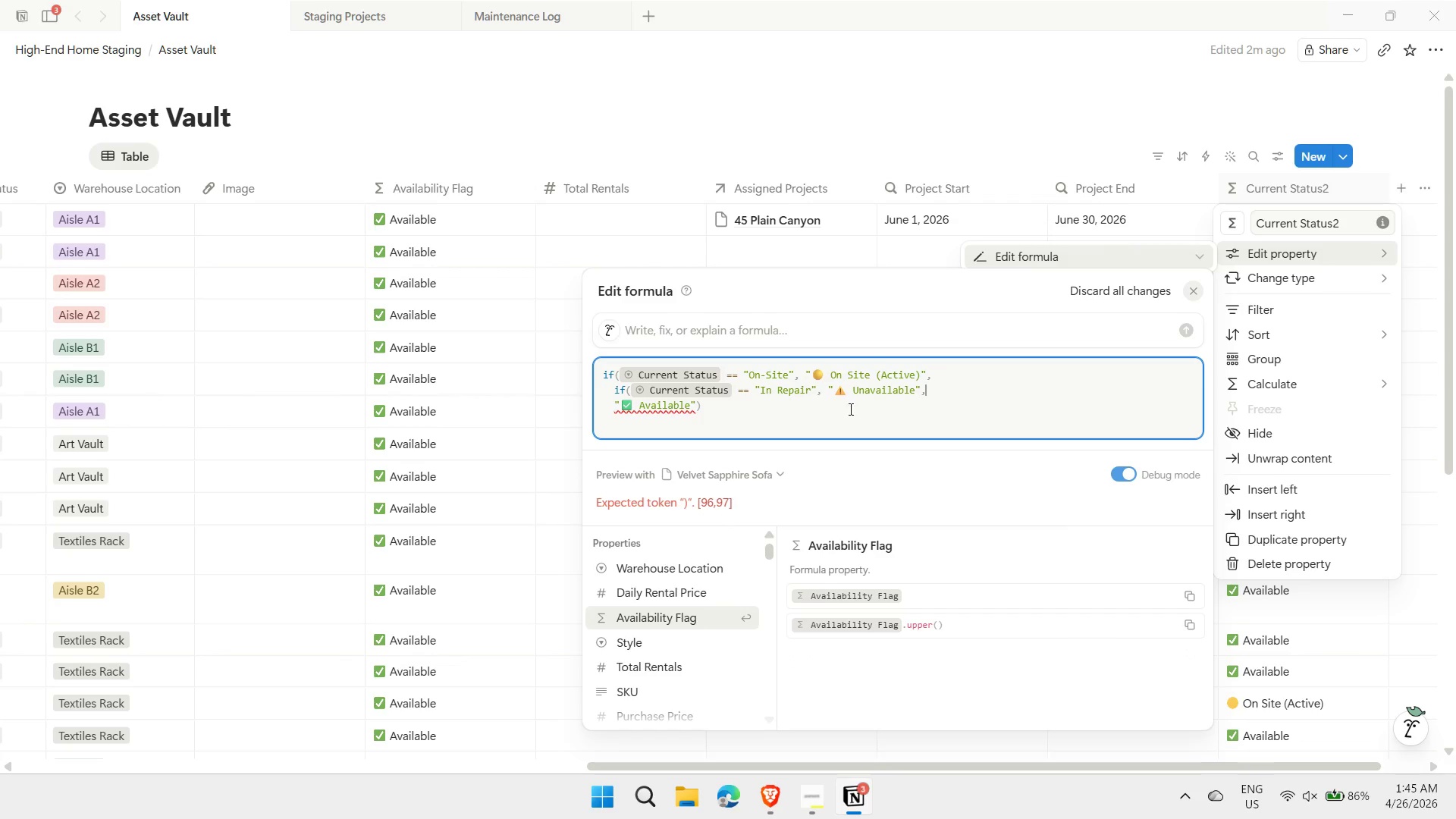 
left_click([796, 411])
 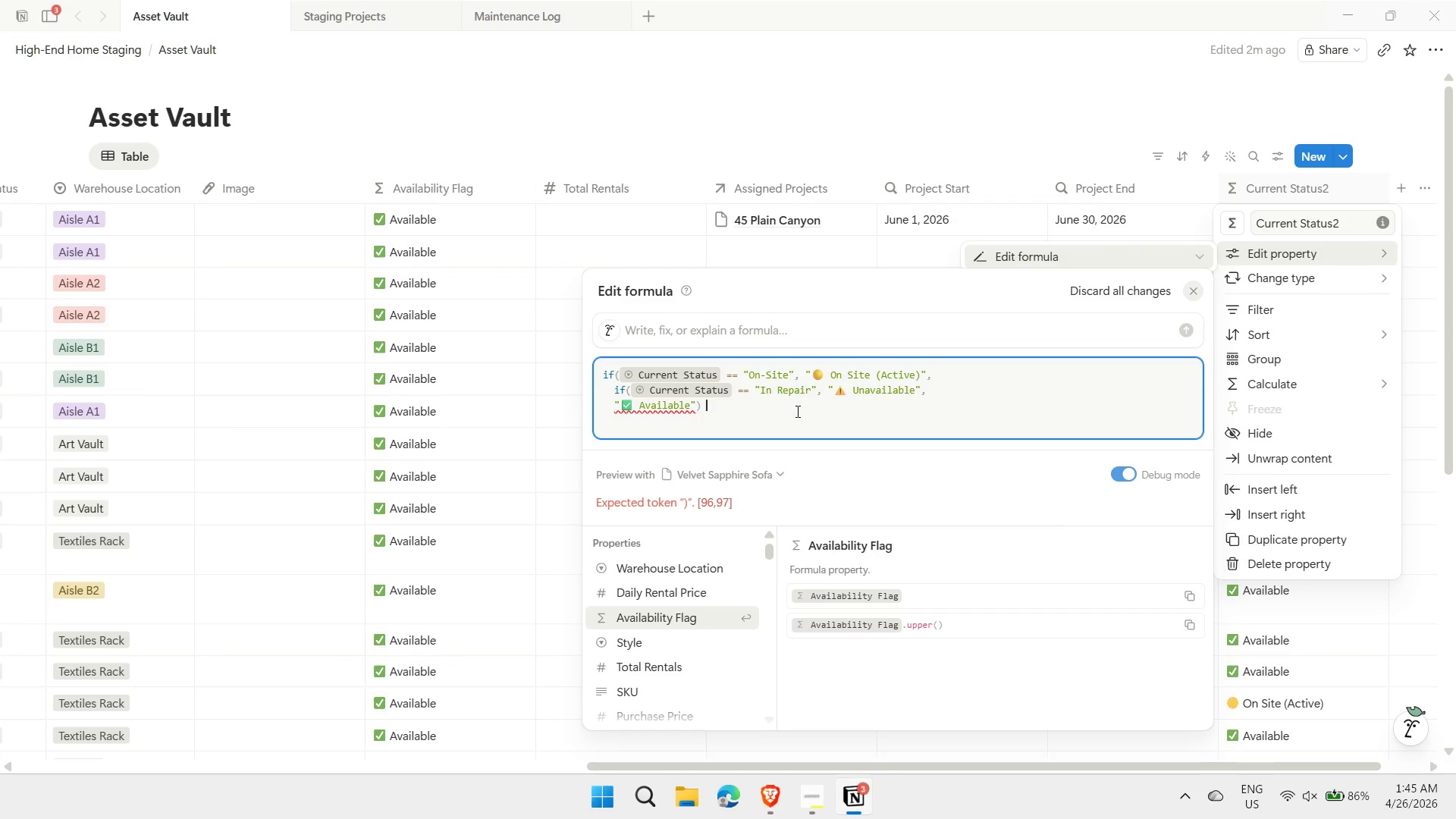 
key(Shift+ShiftLeft)
 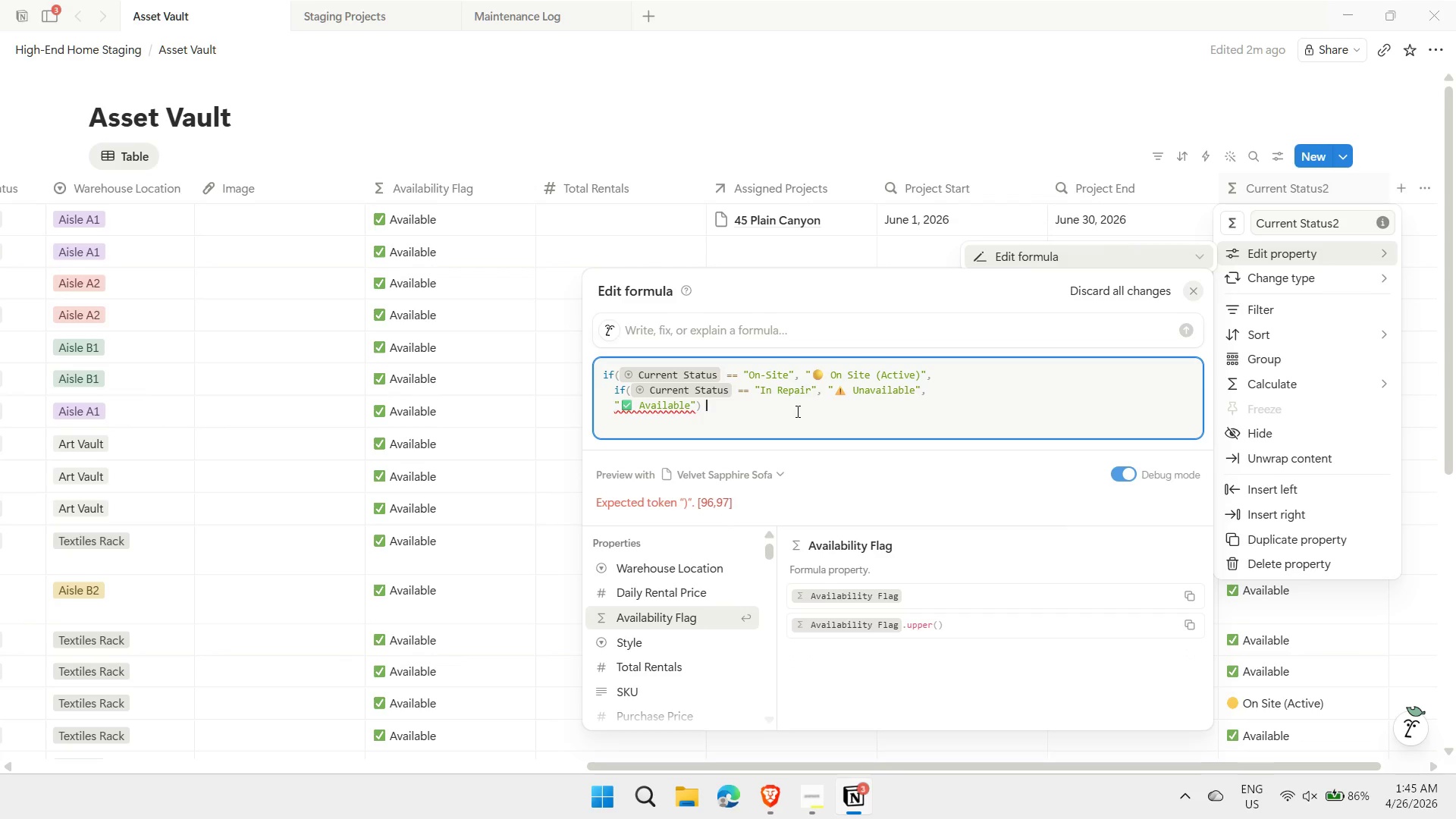 
key(Shift+Enter)
 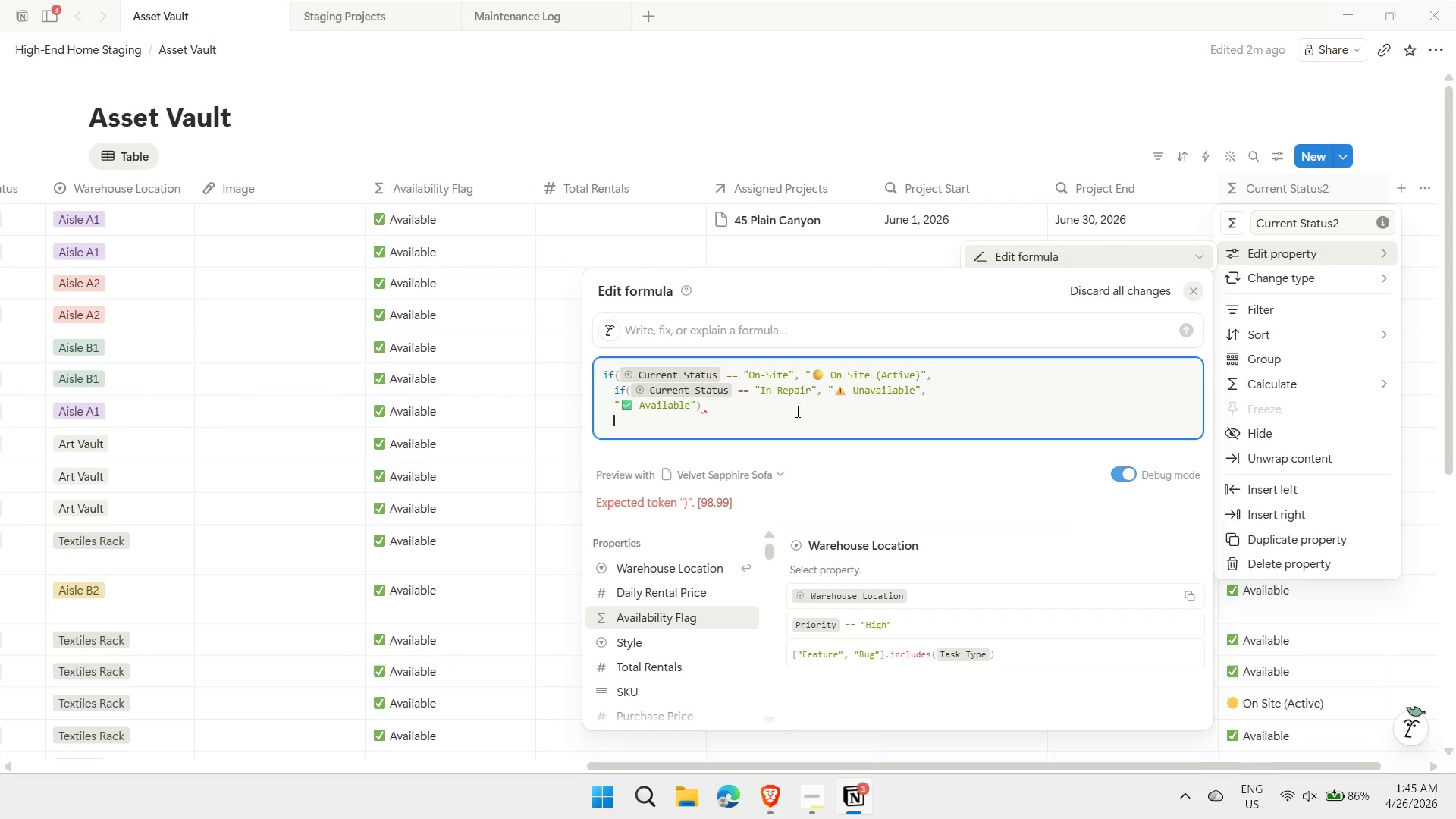 
key(Shift+0)
 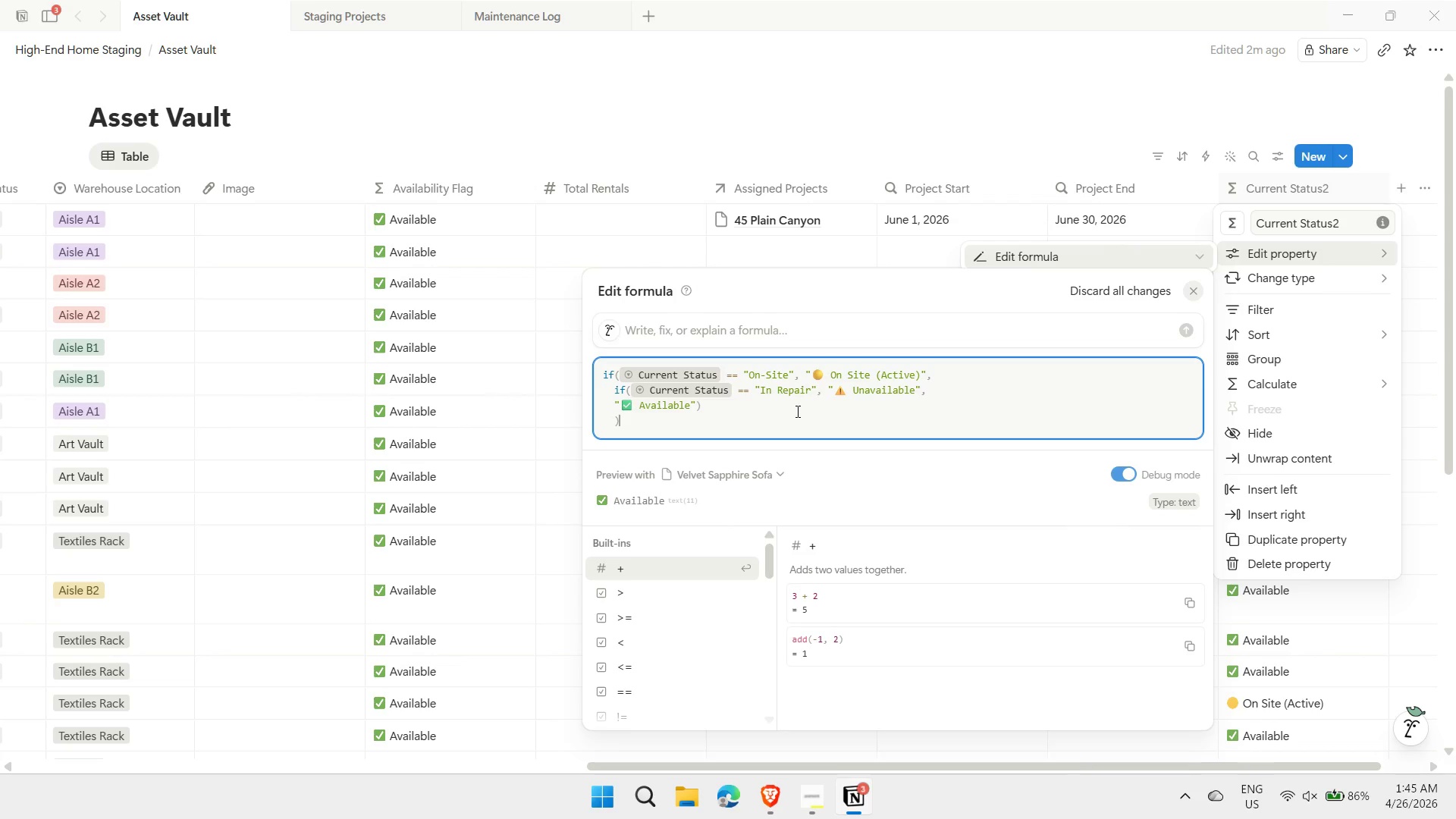 
left_click([943, 108])
 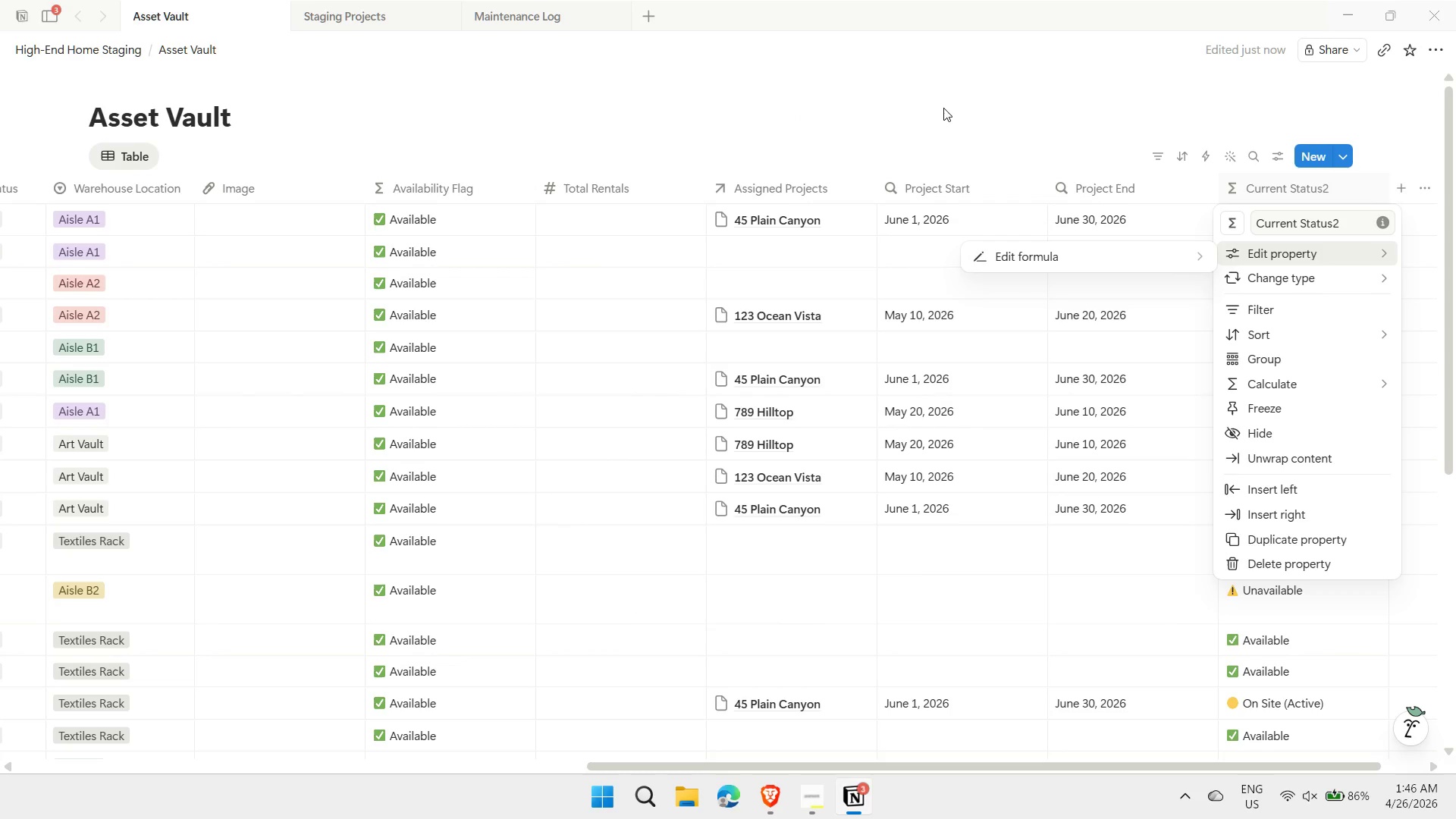 
left_click([1144, 111])
 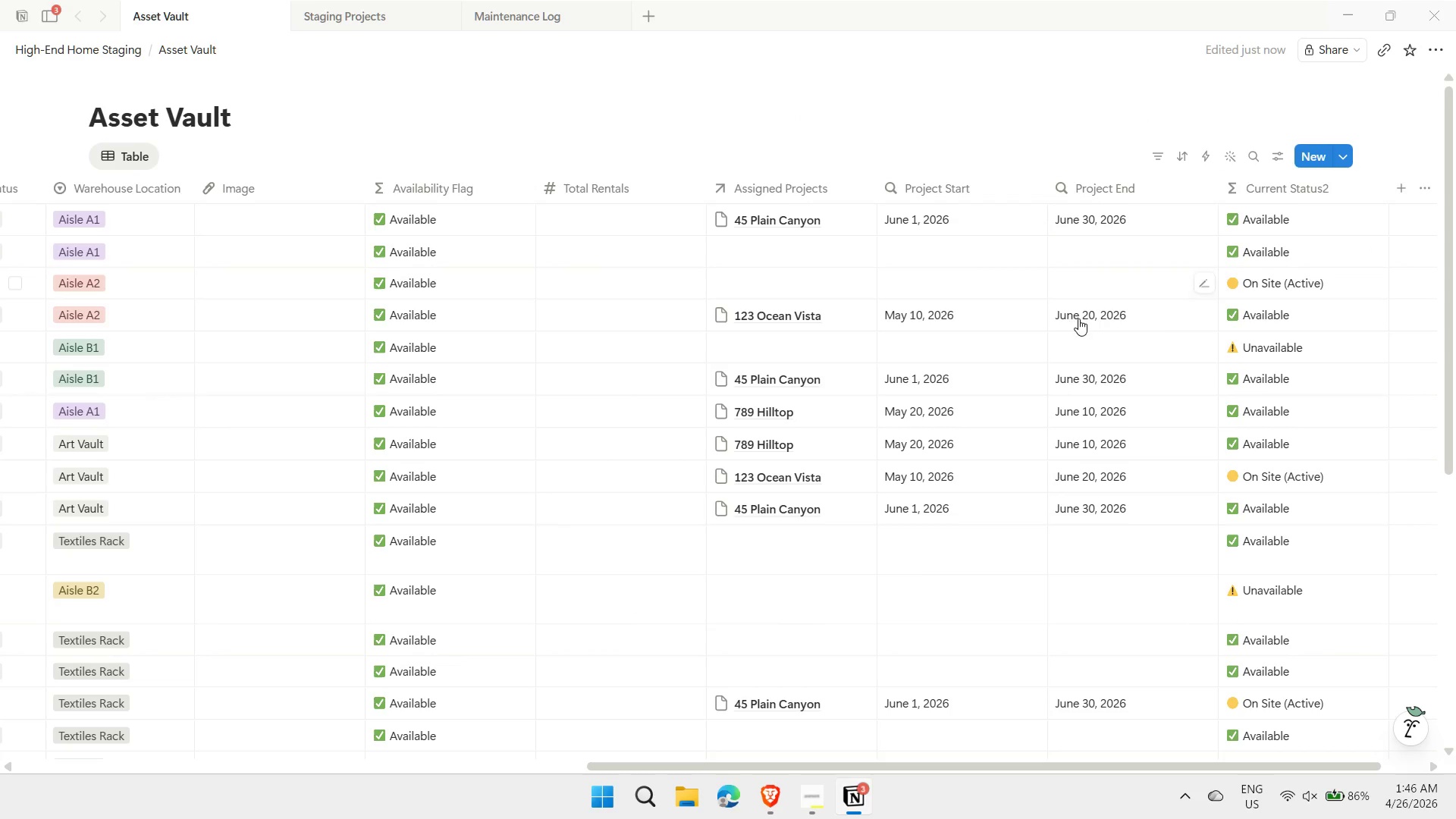 
scroll: coordinate [1031, 365], scroll_direction: down, amount: 3.0
 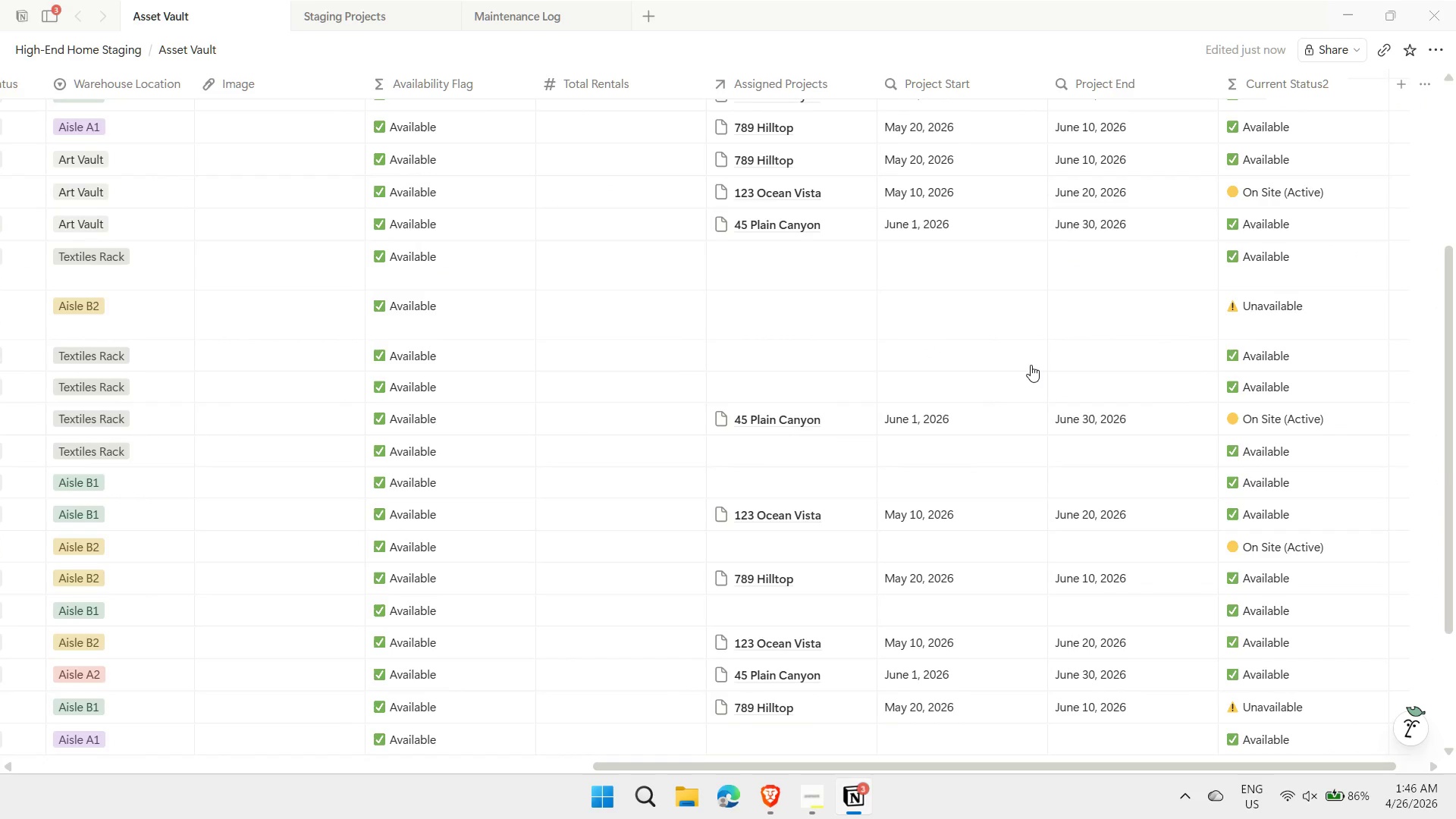 
scroll: coordinate [991, 361], scroll_direction: up, amount: 2.0
 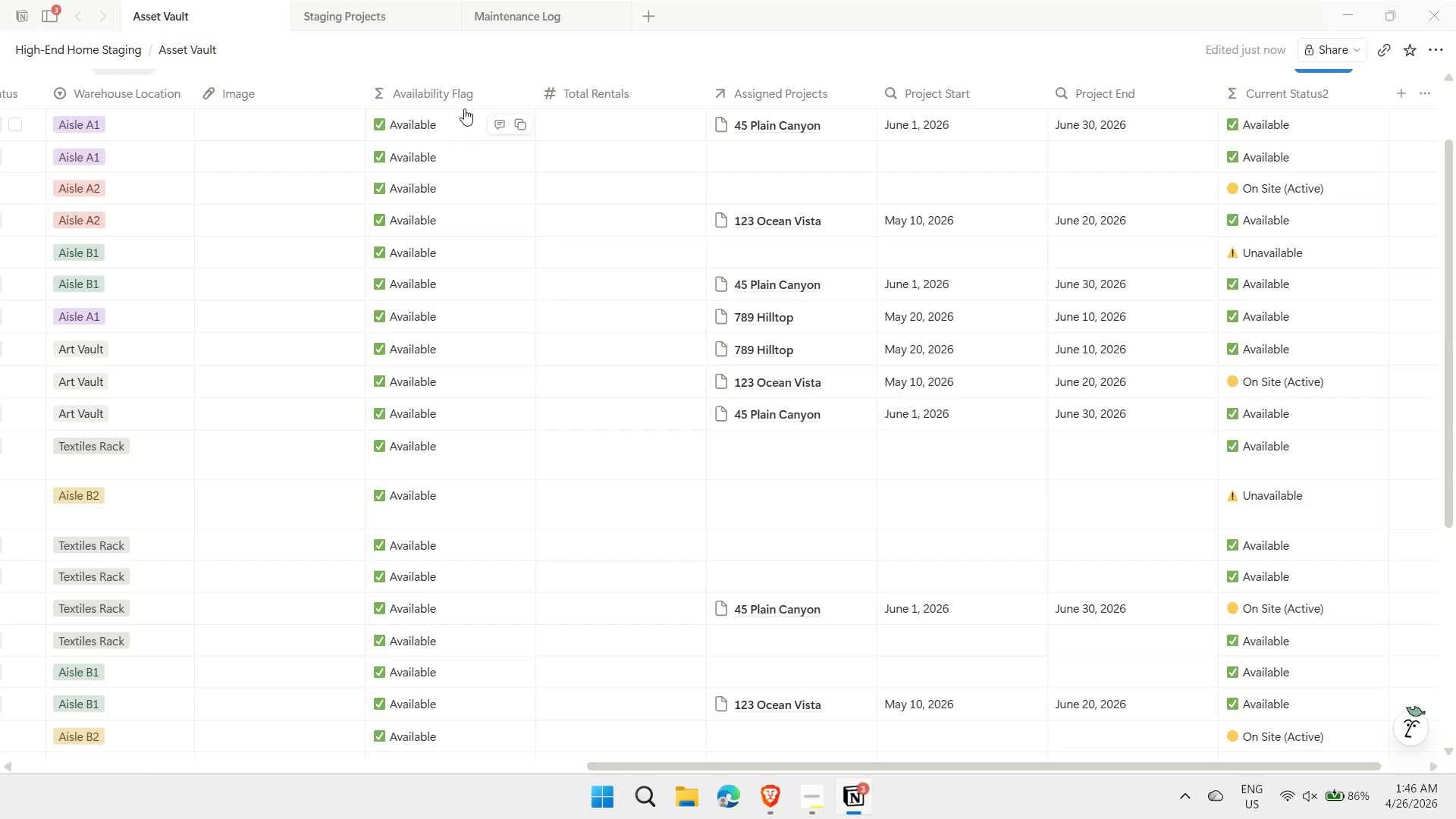 
left_click([463, 96])
 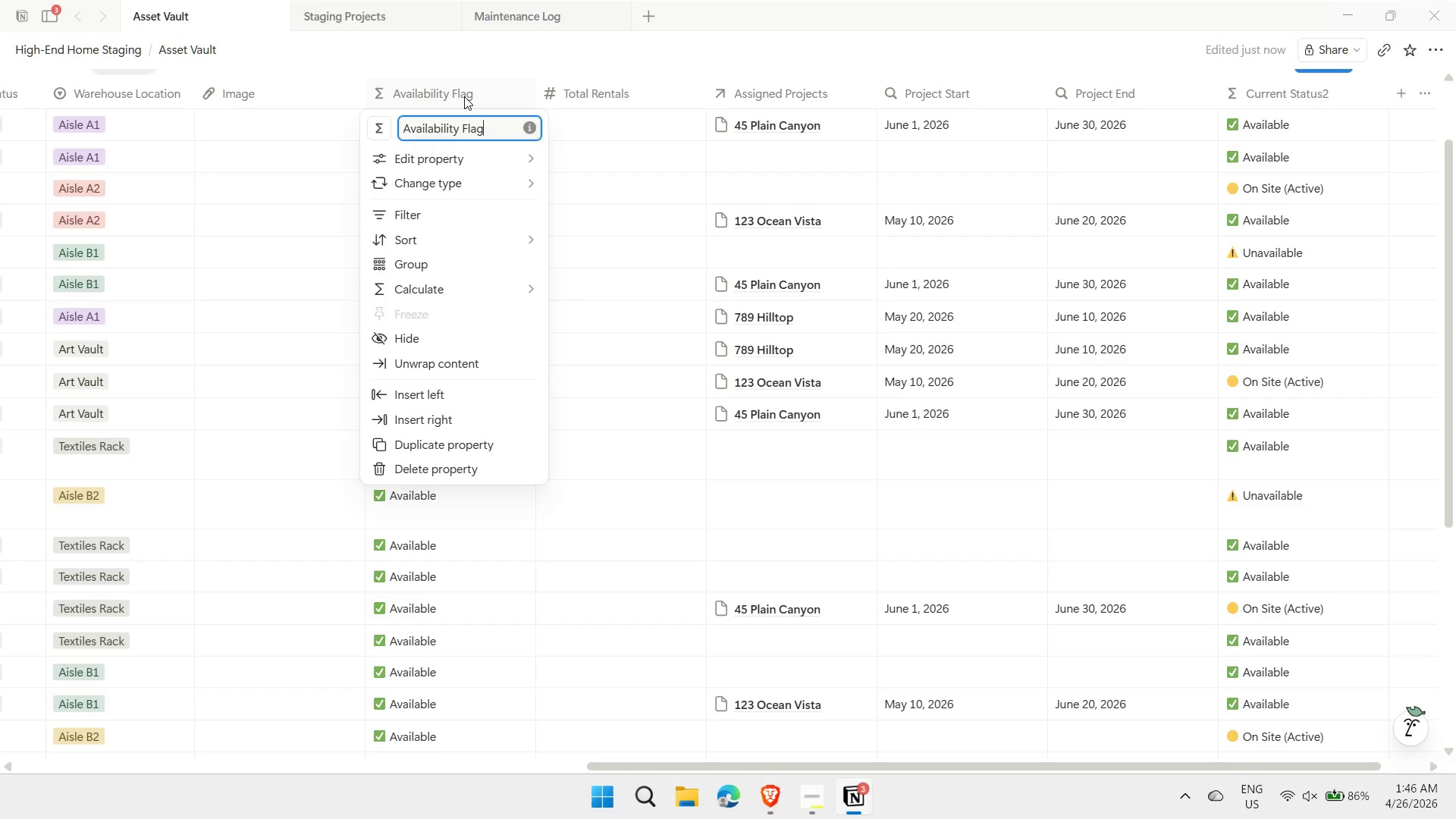 
left_click([467, 158])
 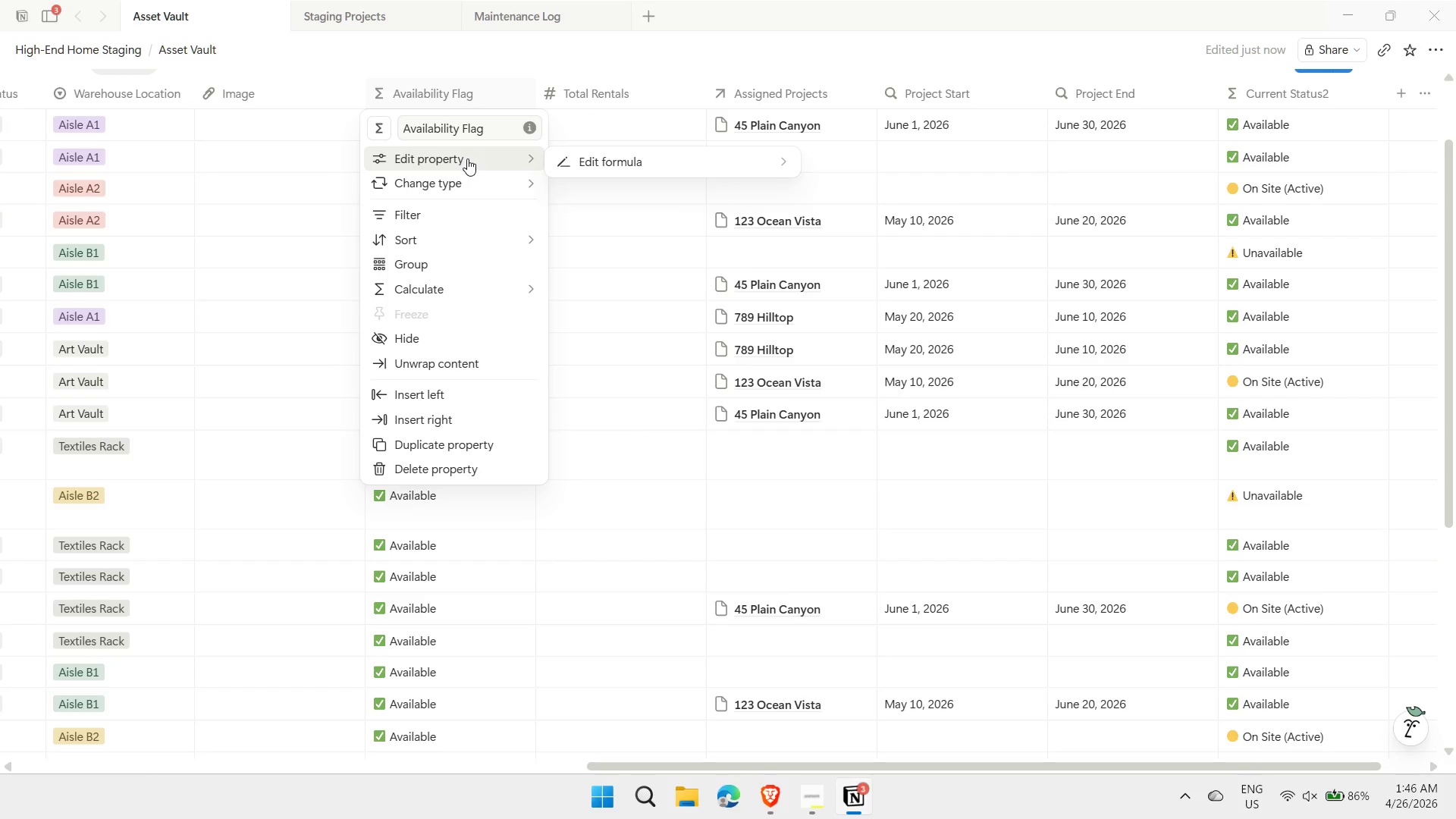 
left_click([638, 158])
 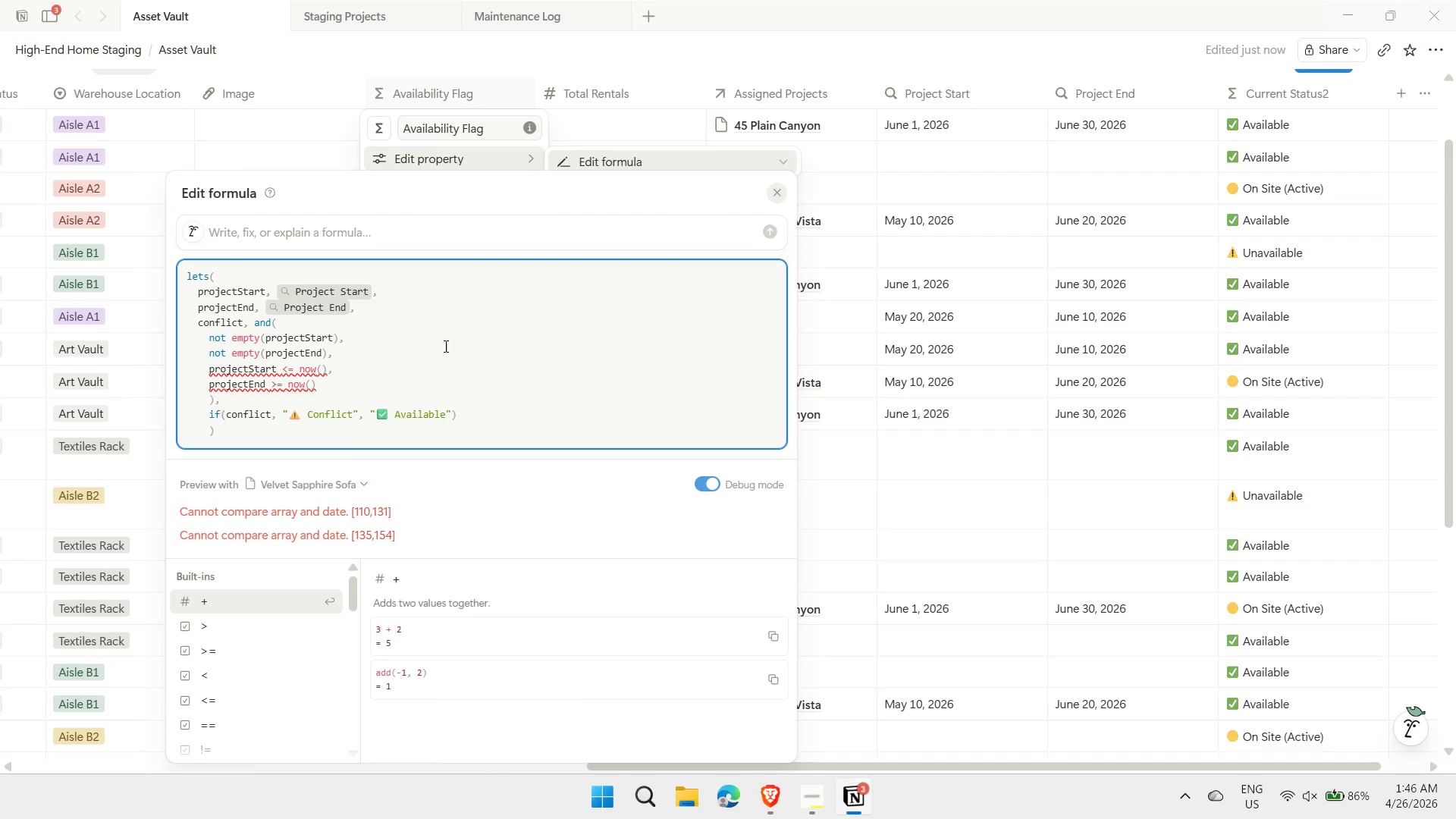 
left_click_drag(start_coordinate=[231, 437], to_coordinate=[199, 265])
 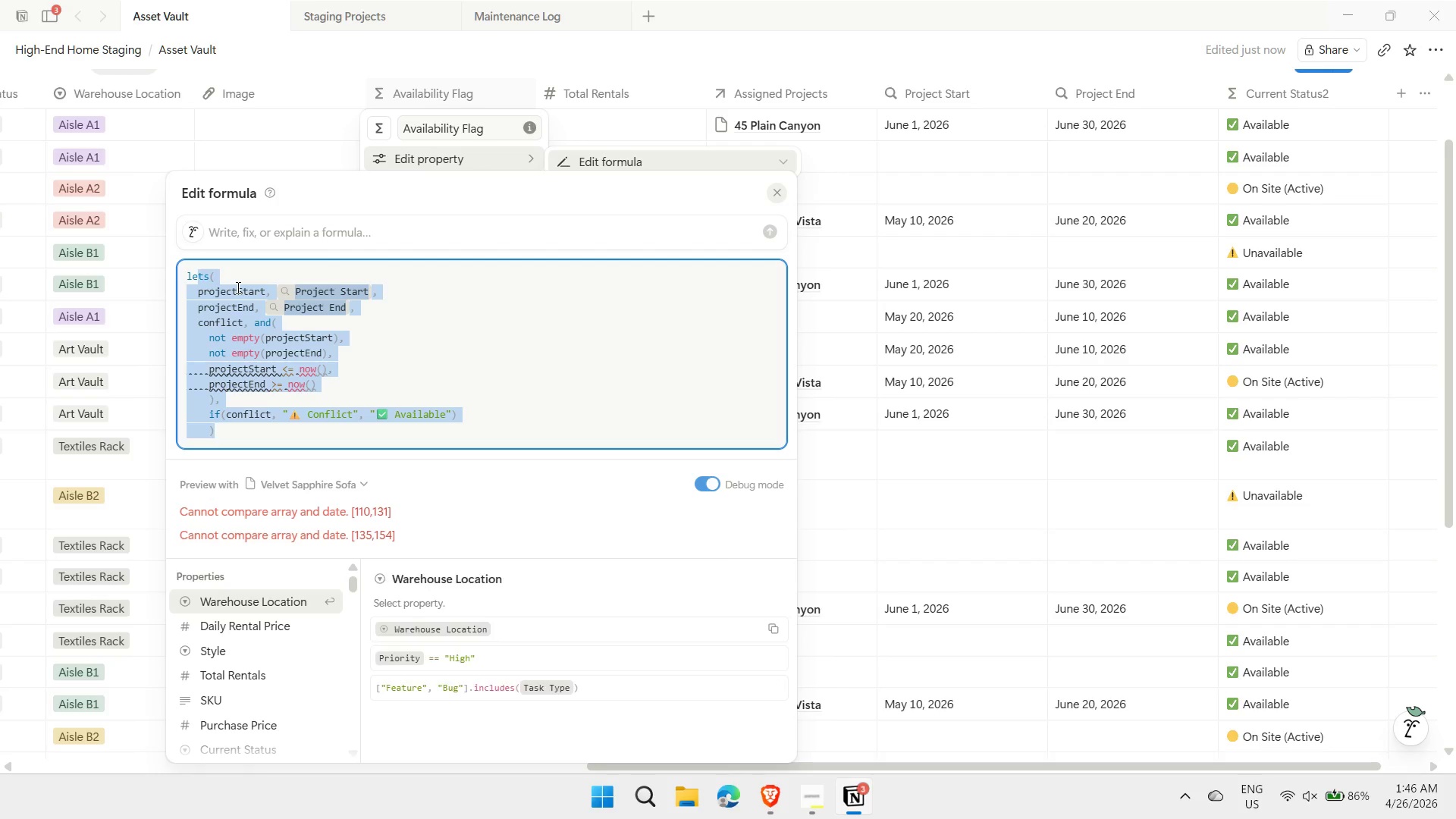 
type(if)
key(Backspace)
key(Backspace)
key(Backspace)
key(Backspace)
key(Backspace)
type(ifs()
 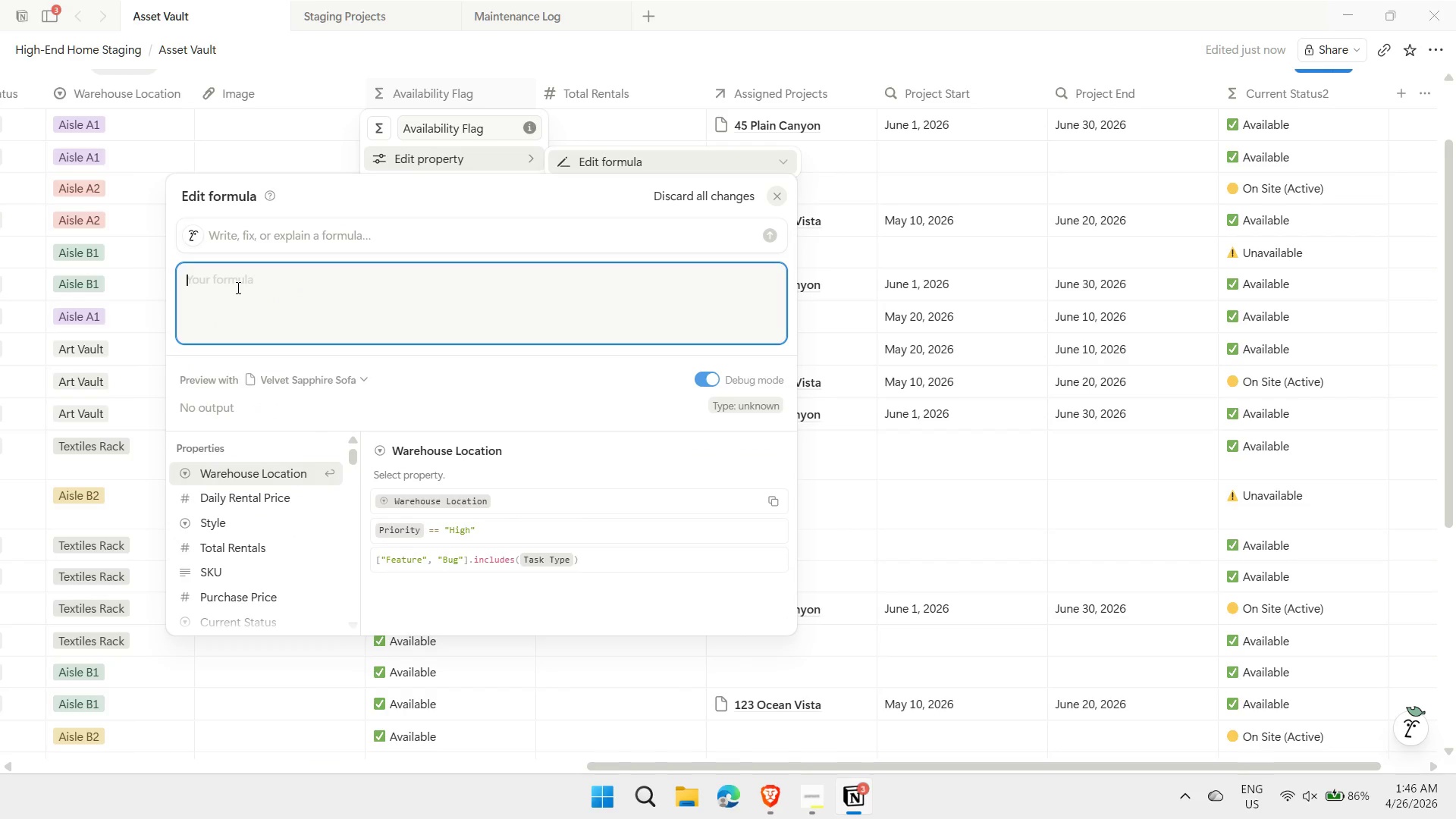 
key(Shift+ShiftLeft)
 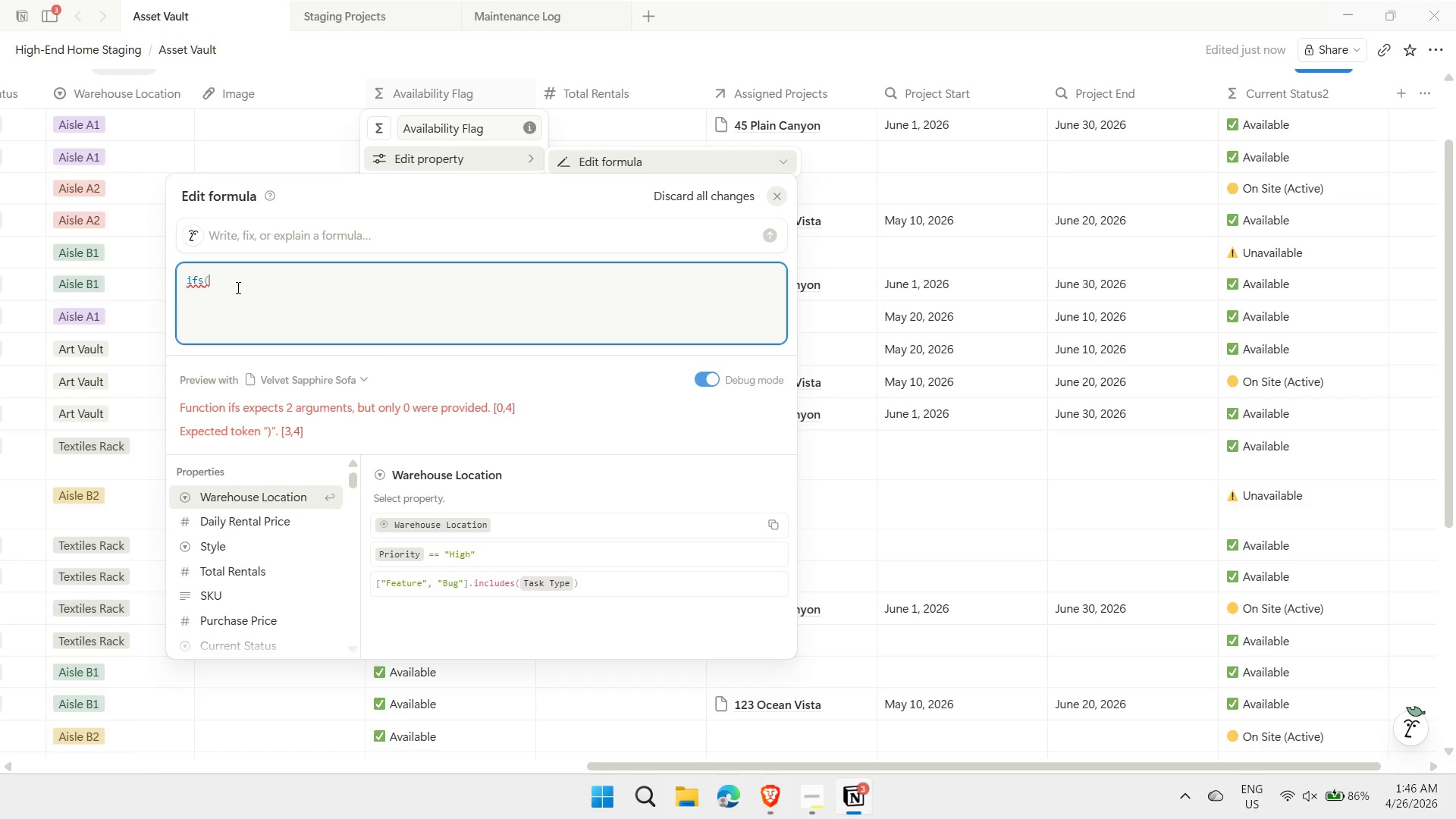 
key(Shift+Enter)
 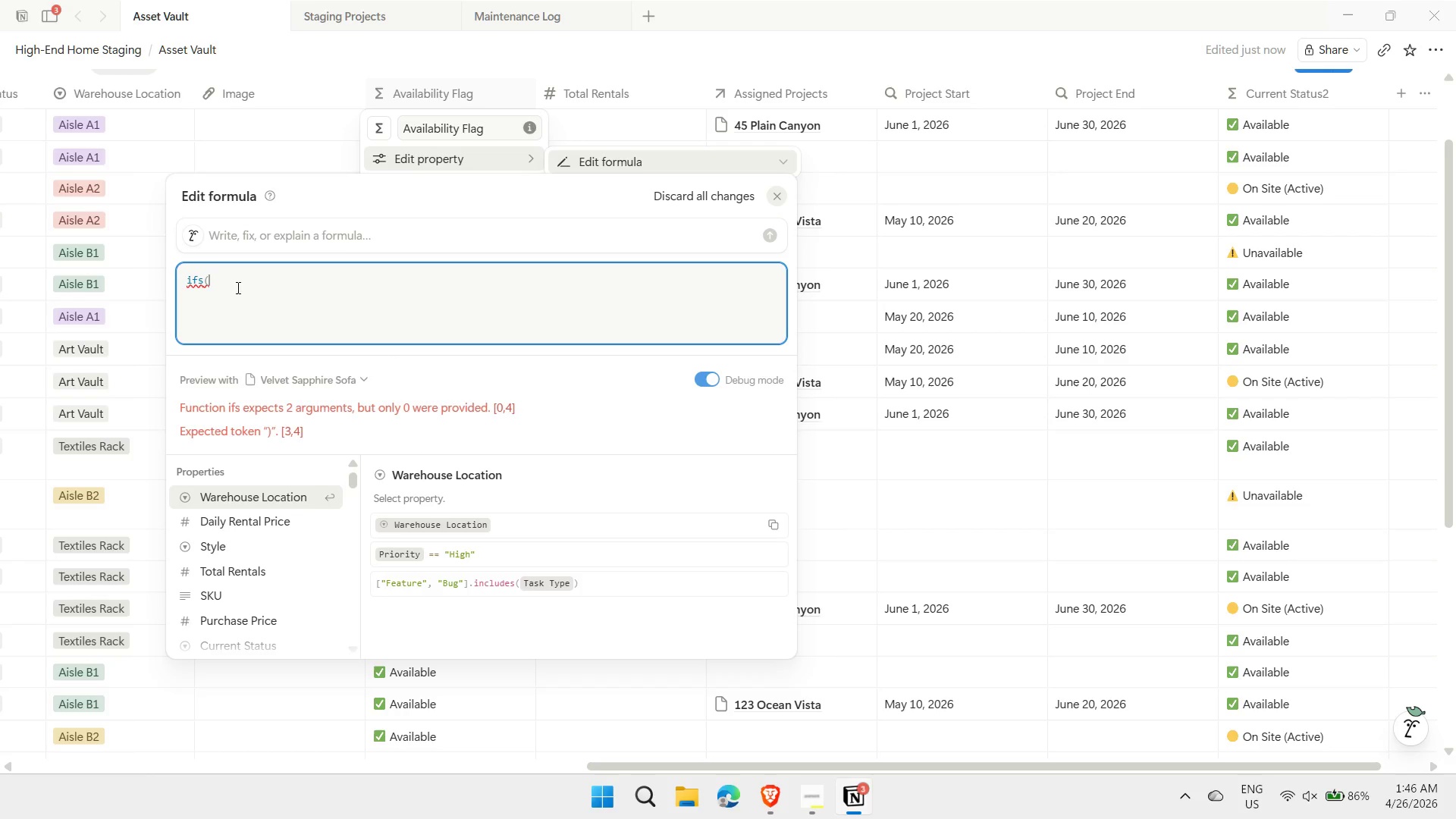 
type(prop)
 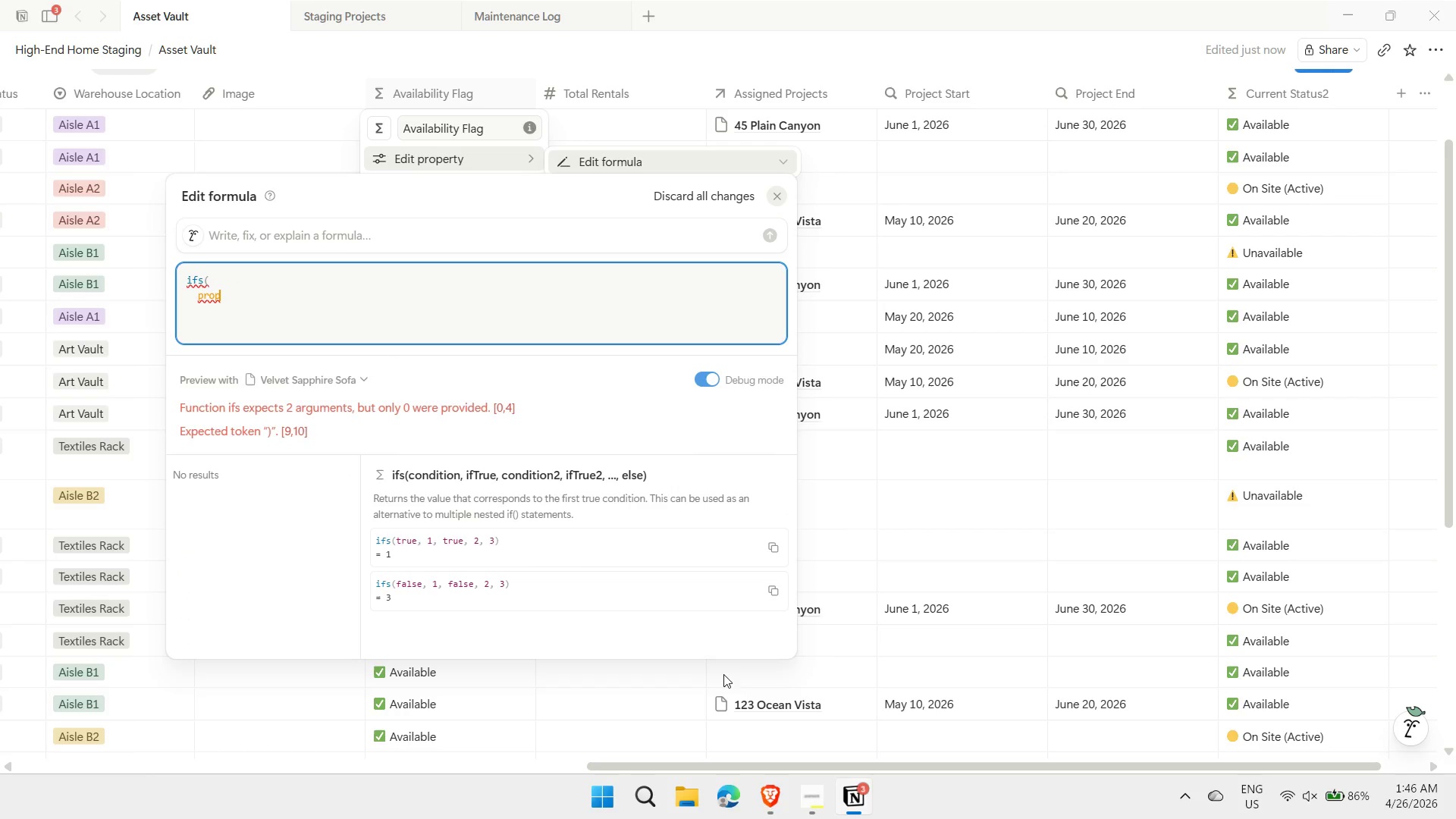 
left_click([816, 799])